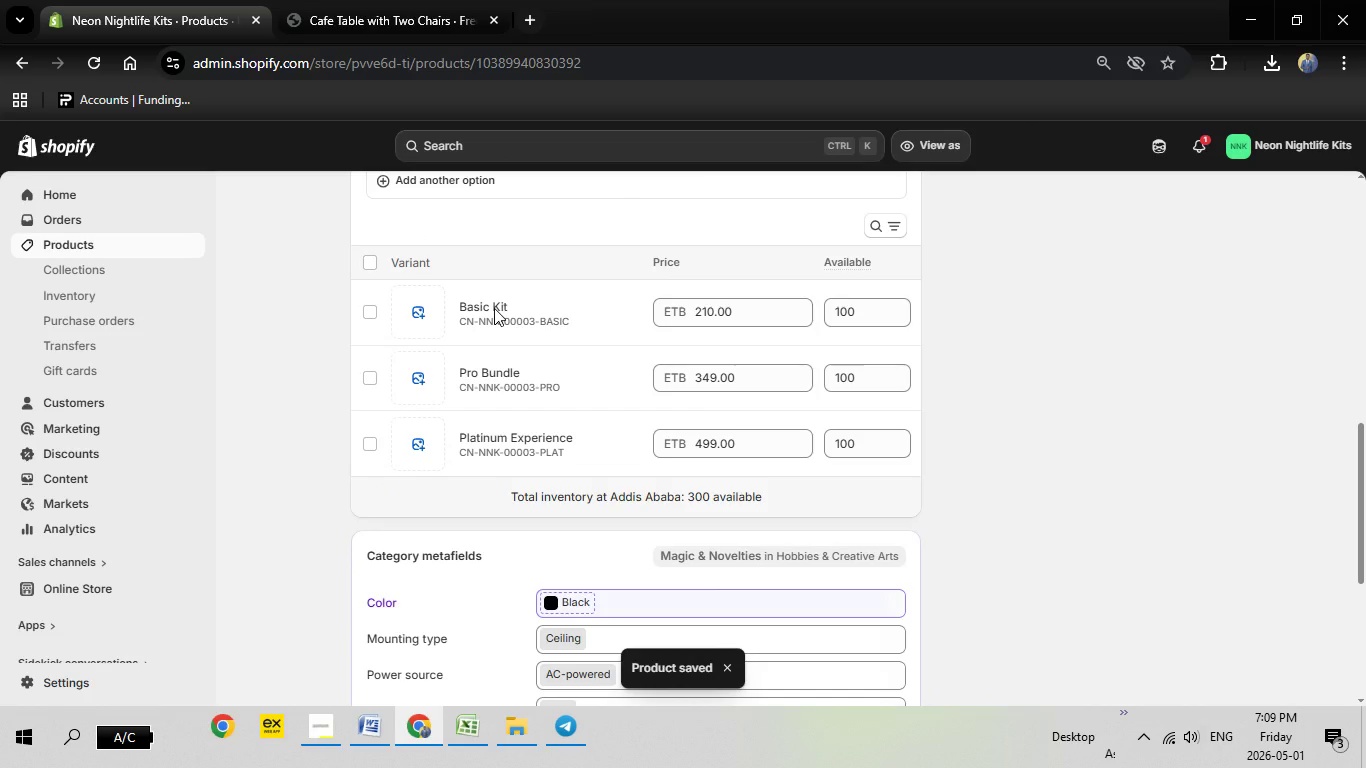 
left_click([494, 308])
 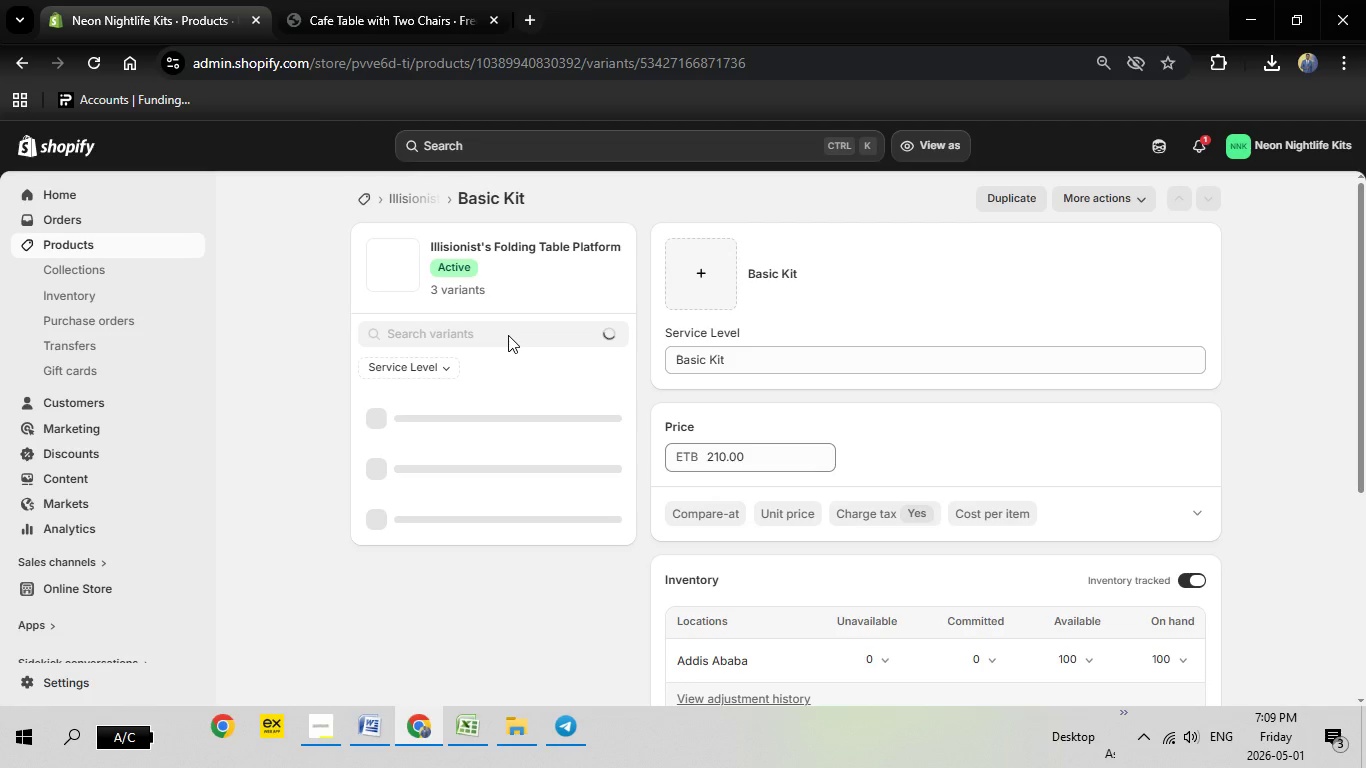 
wait(17.2)
 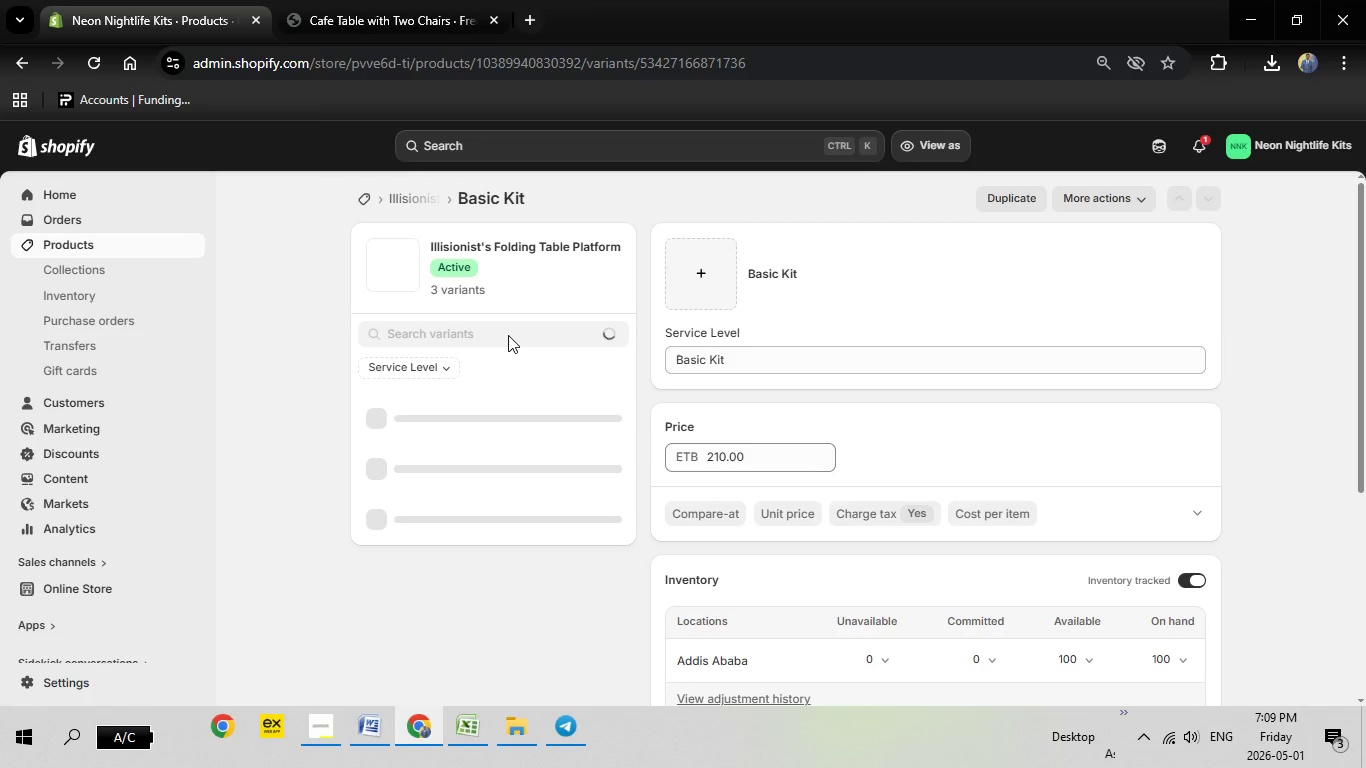 
left_click([475, 725])
 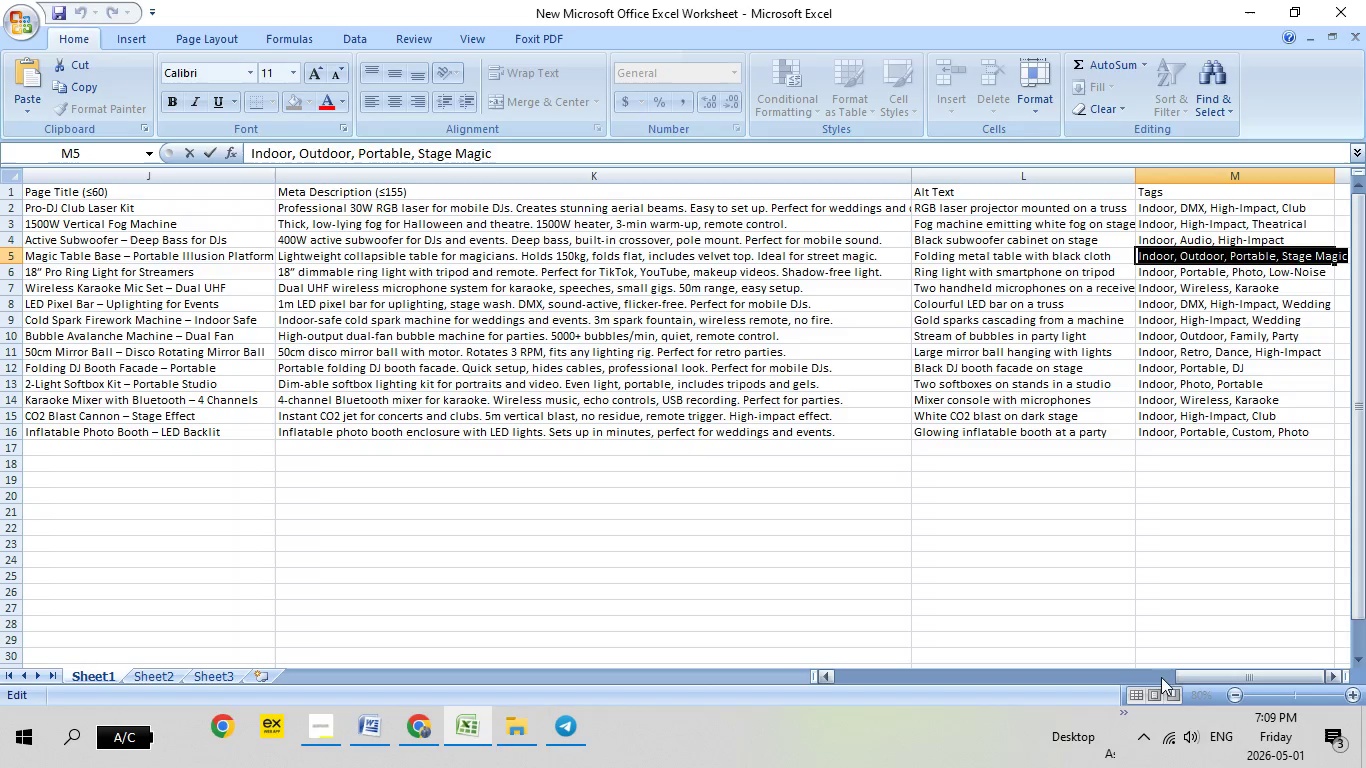 
left_click_drag(start_coordinate=[1186, 677], to_coordinate=[698, 668])
 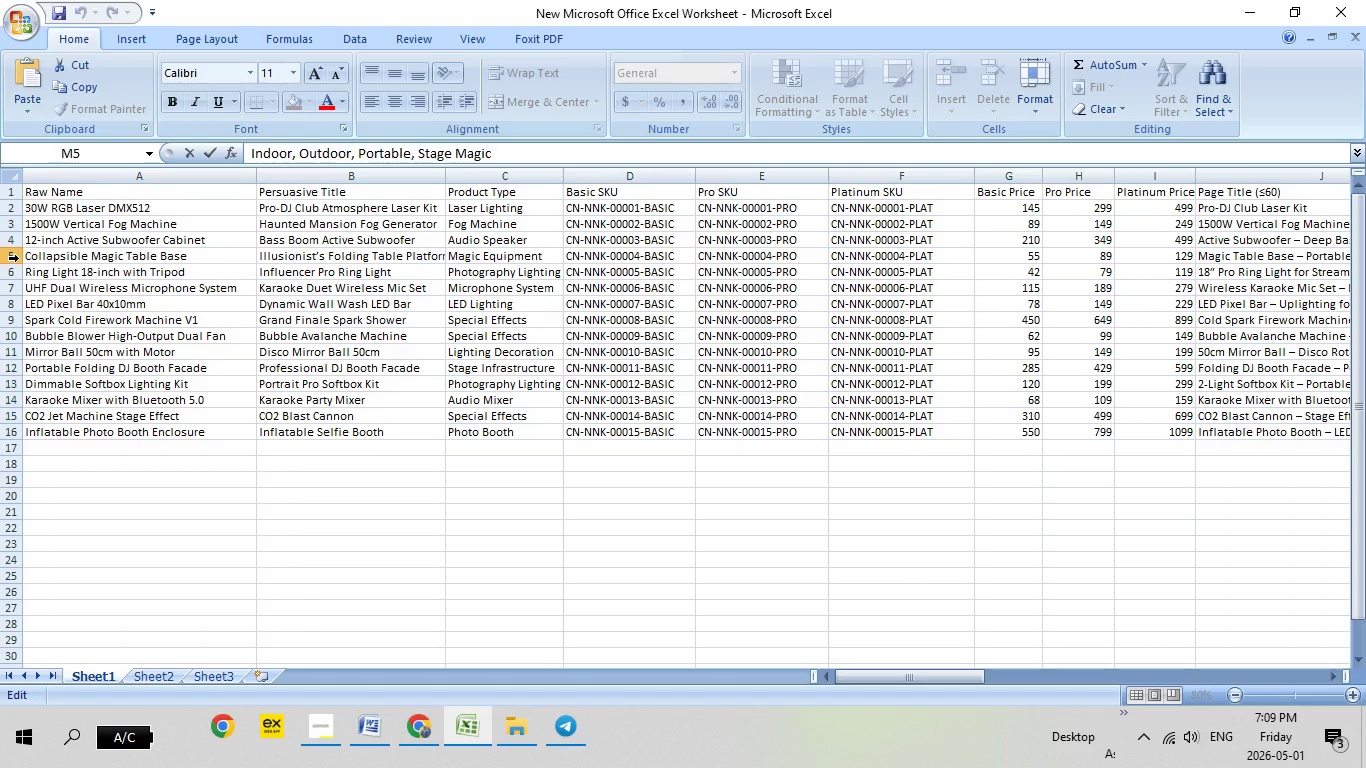 
left_click([17, 258])
 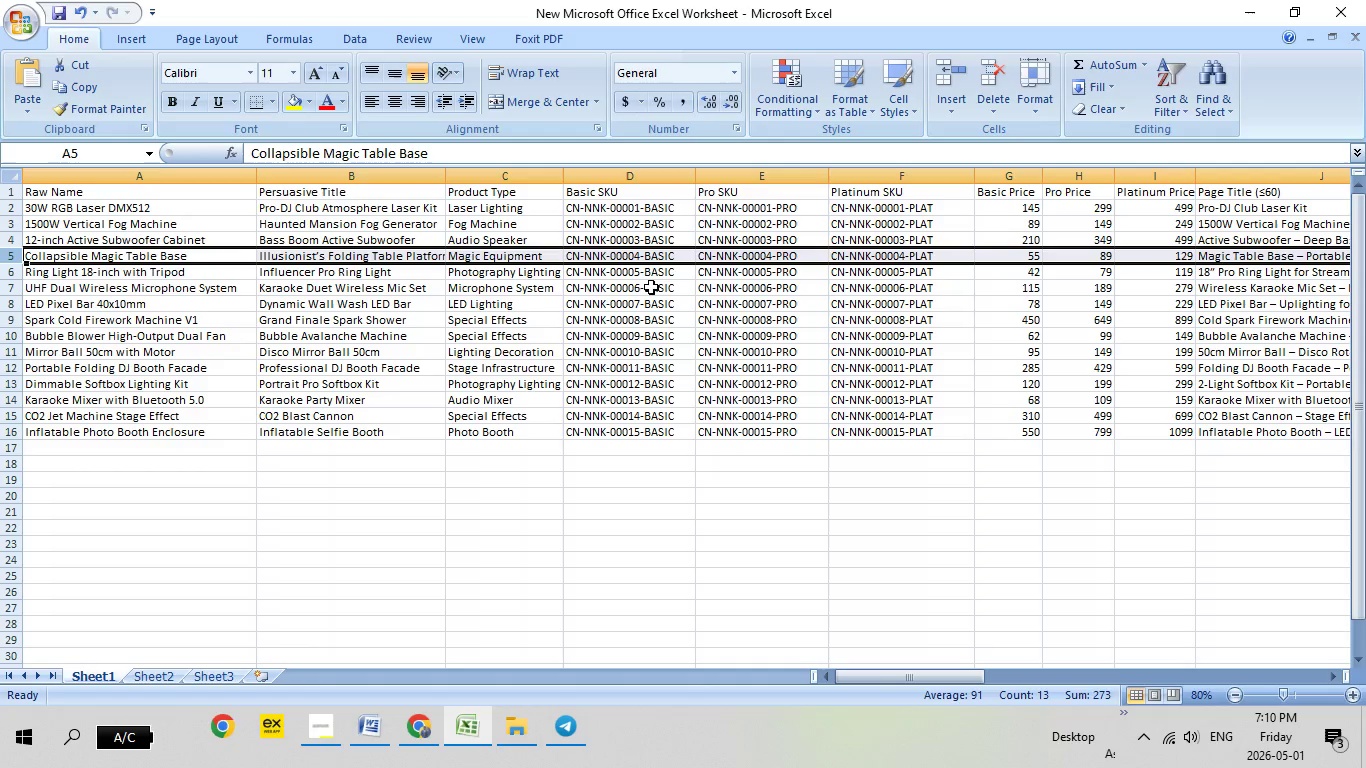 
wait(6.76)
 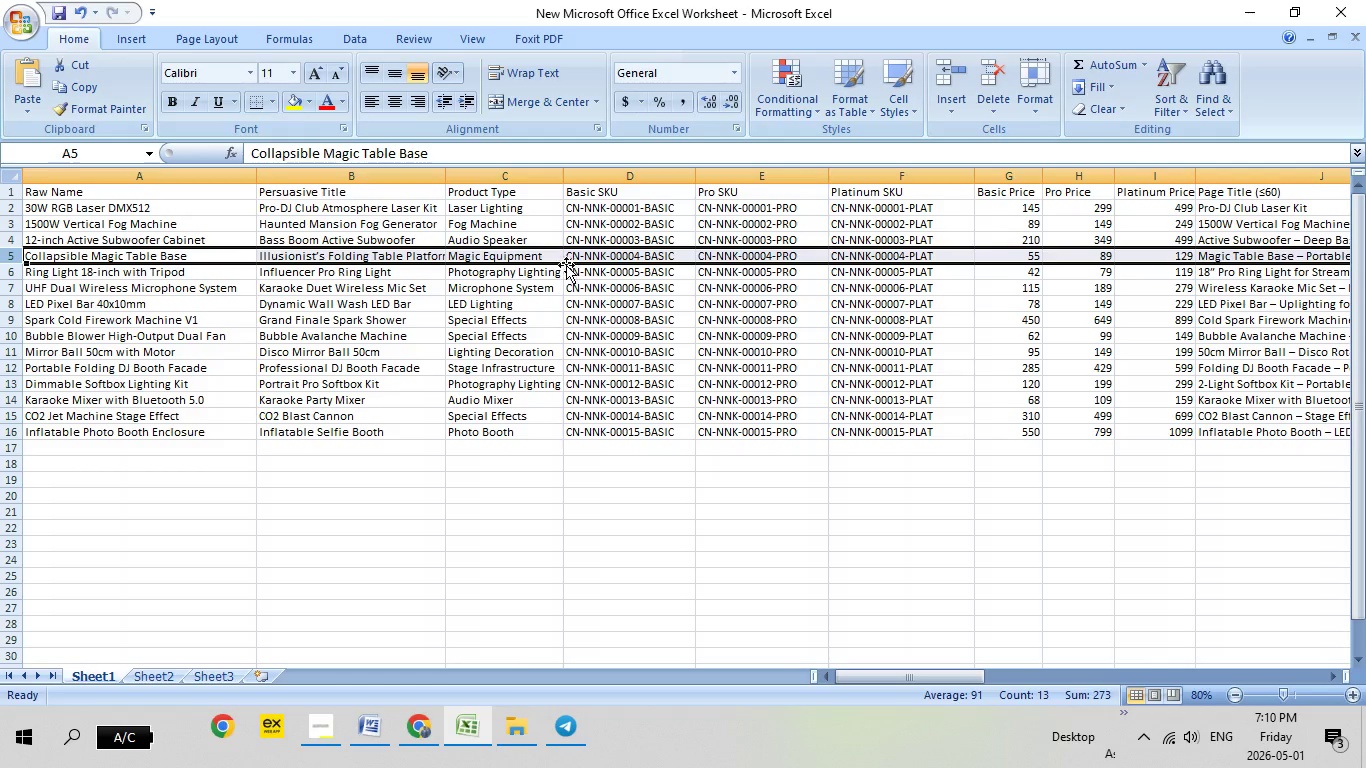 
left_click([419, 732])
 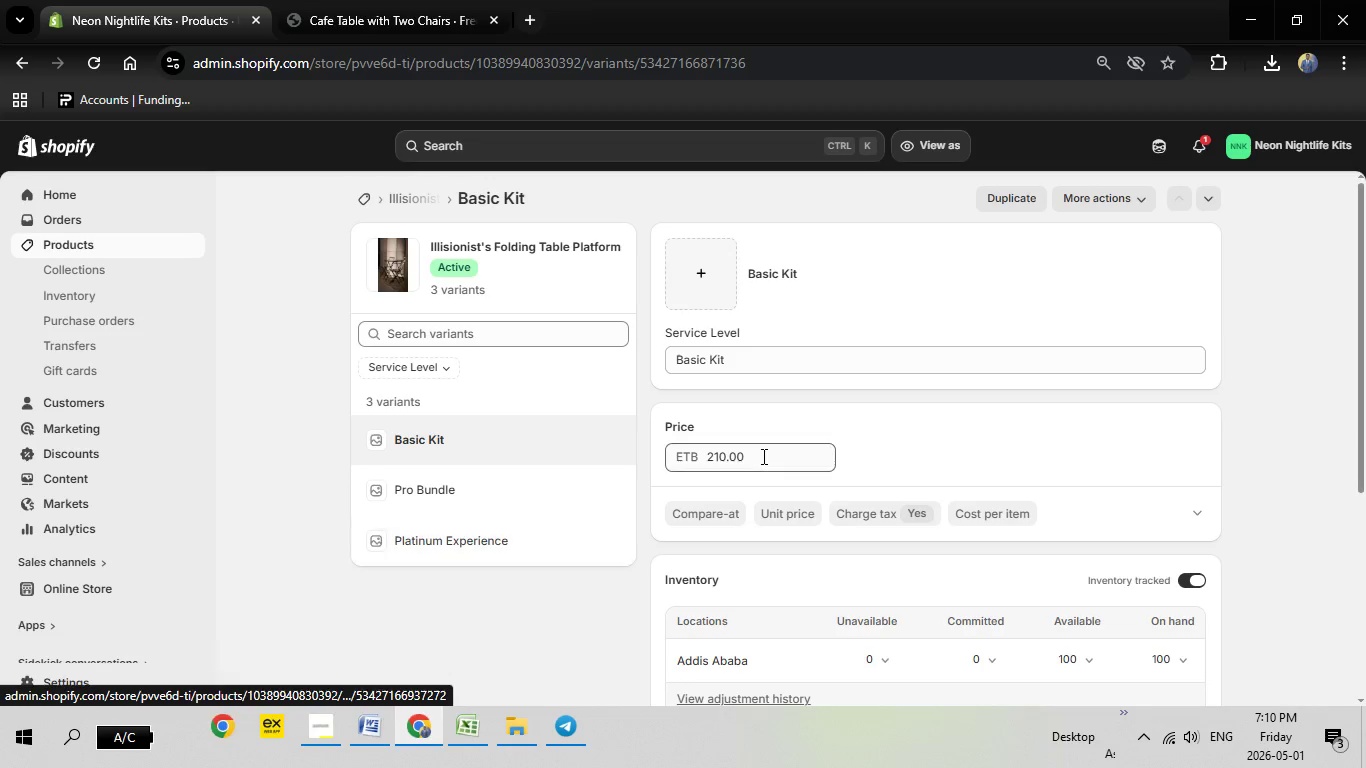 
left_click_drag(start_coordinate=[762, 455], to_coordinate=[659, 458])
 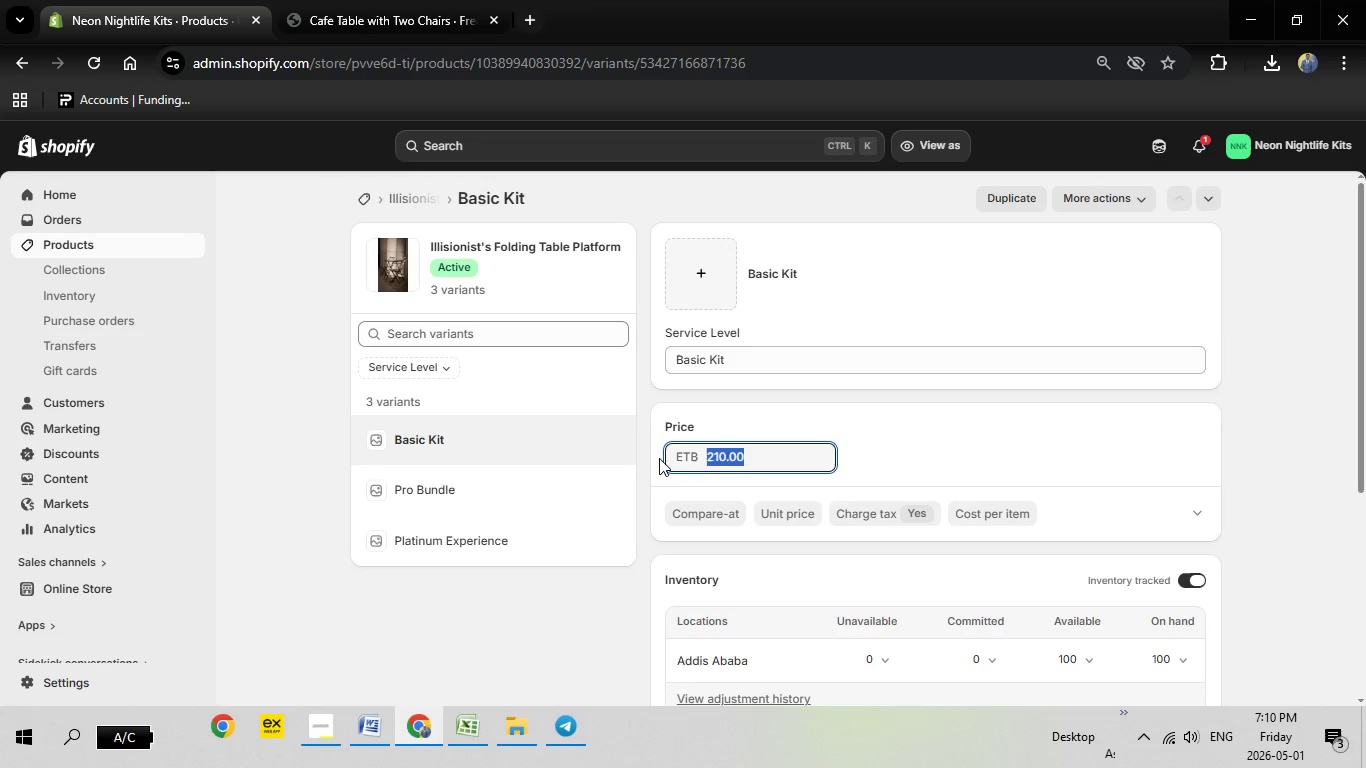 
key(Backspace)
type(55)
 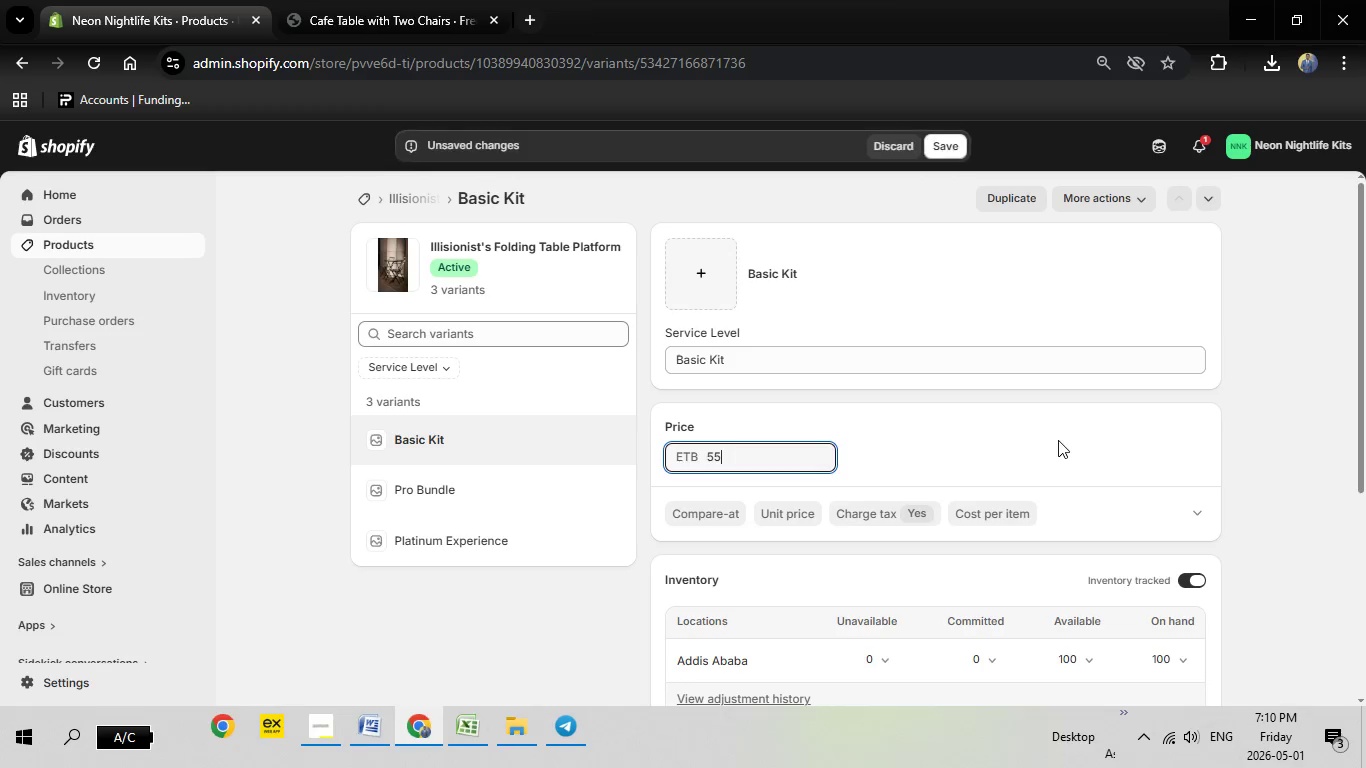 
scroll: coordinate [1059, 441], scroll_direction: down, amount: 4.0
 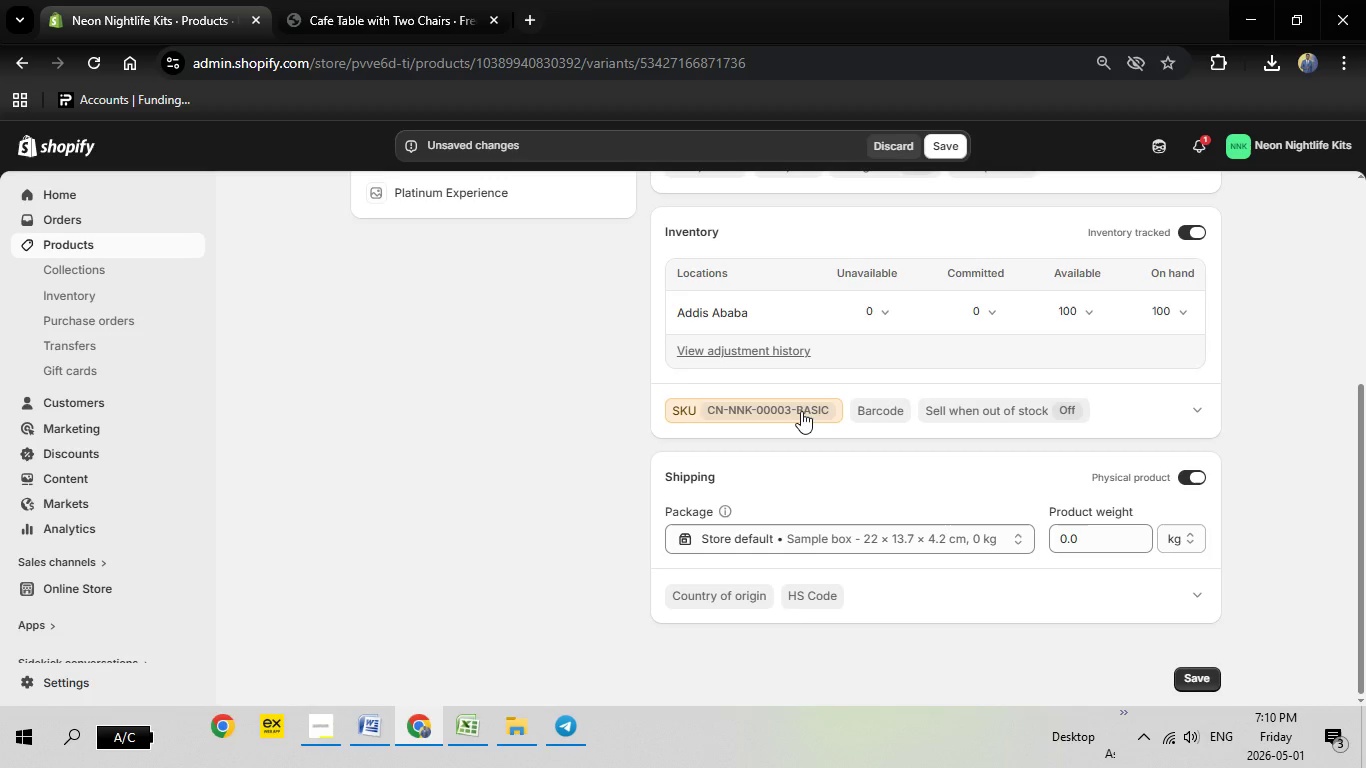 
left_click([801, 411])
 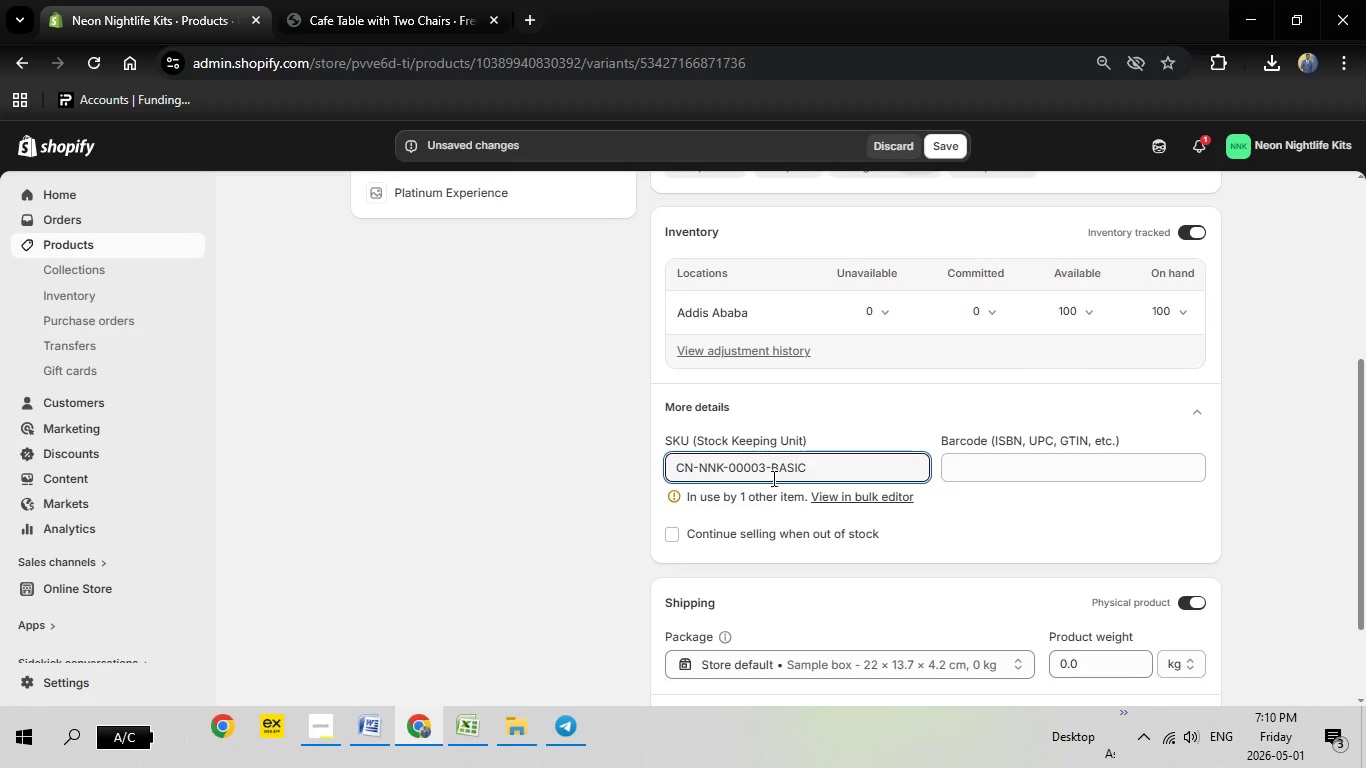 
left_click([766, 467])
 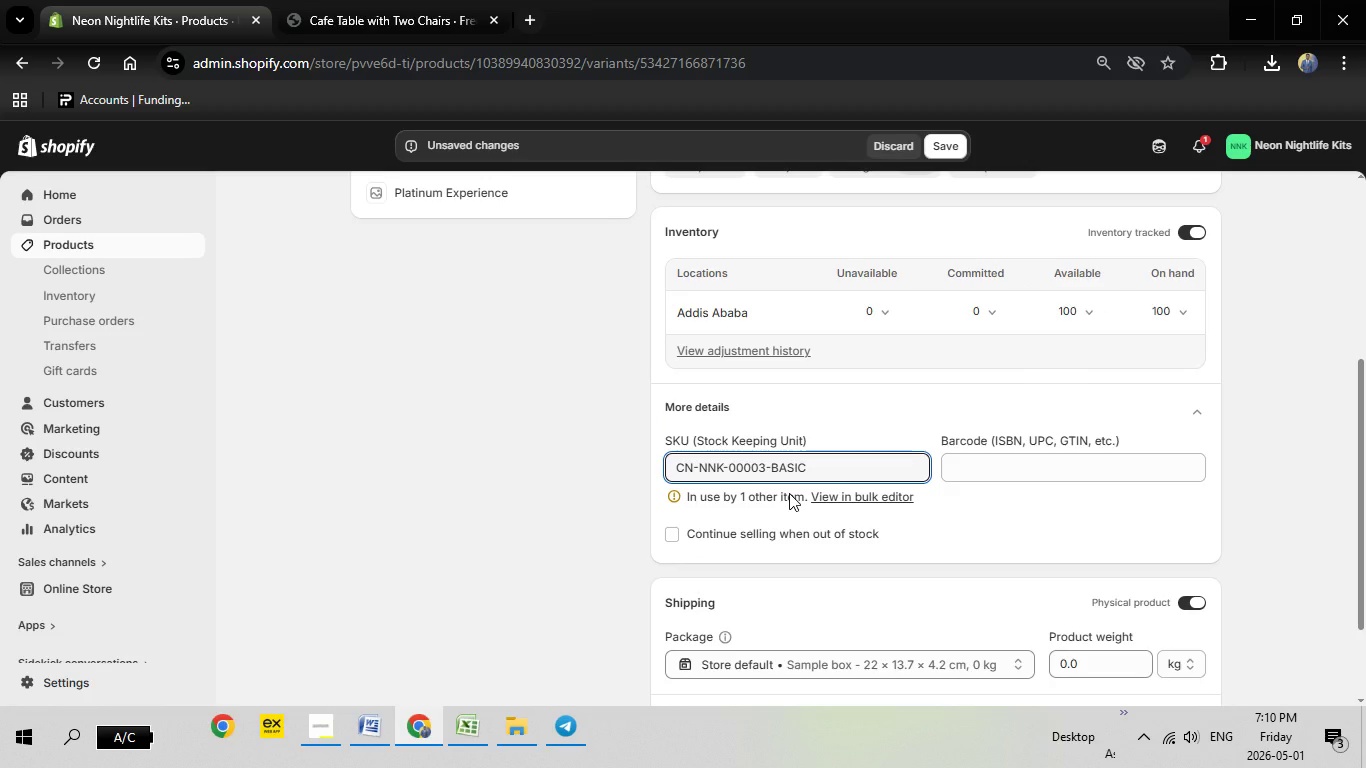 
key(Backspace)
 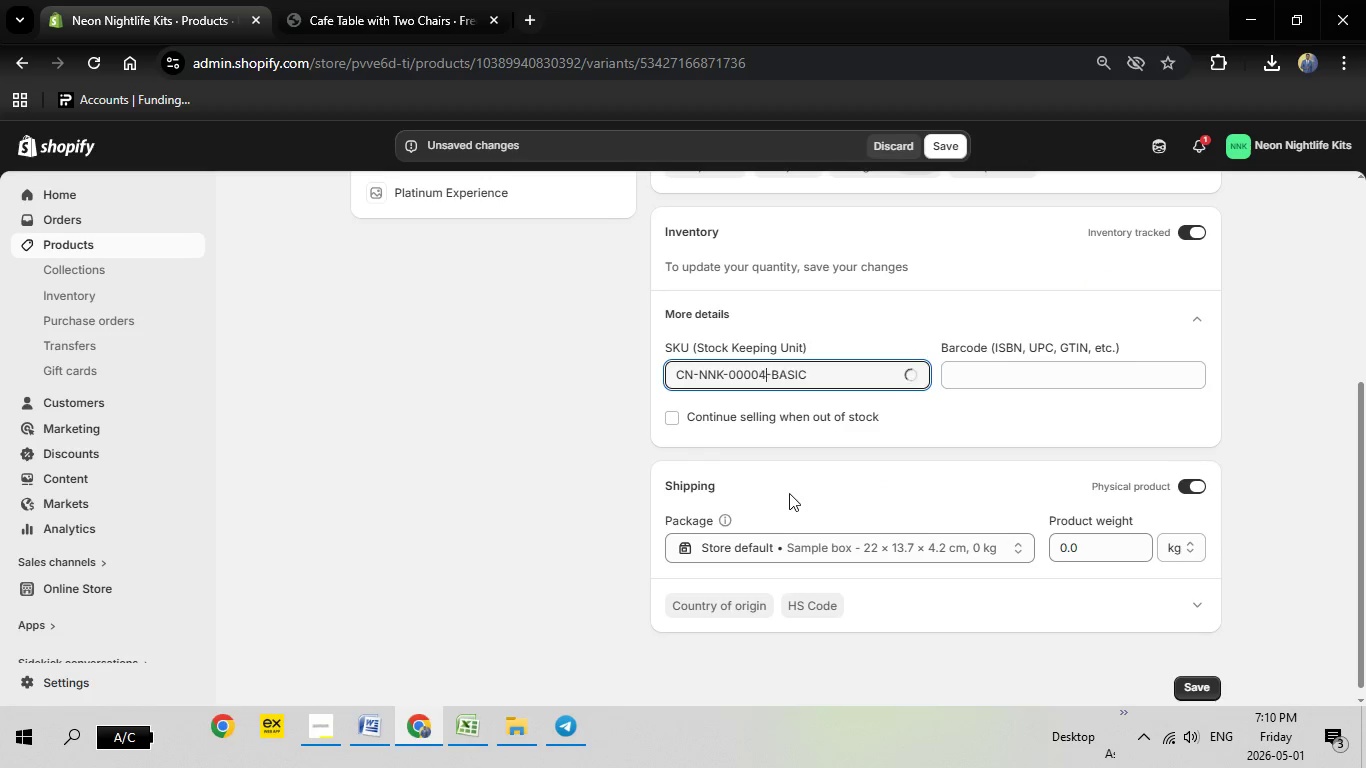 
key(4)
 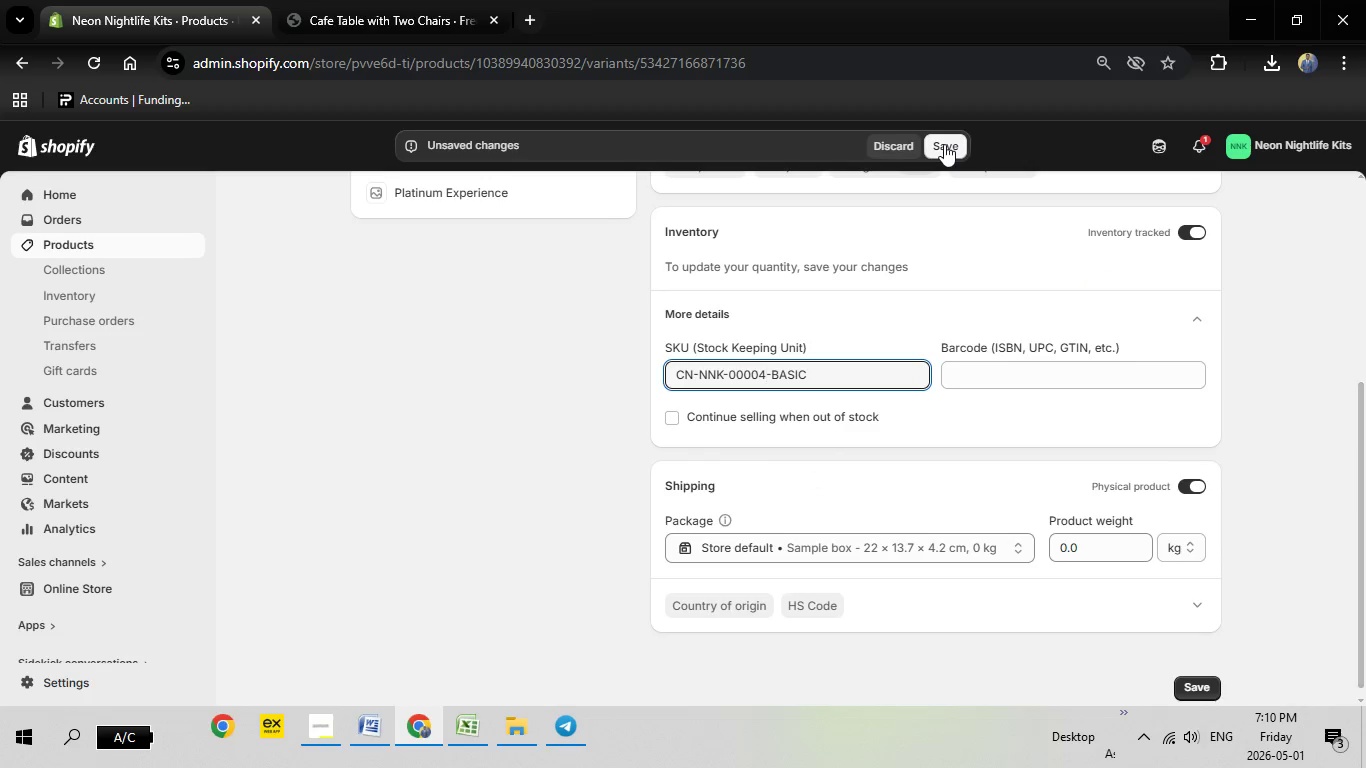 
left_click([944, 144])
 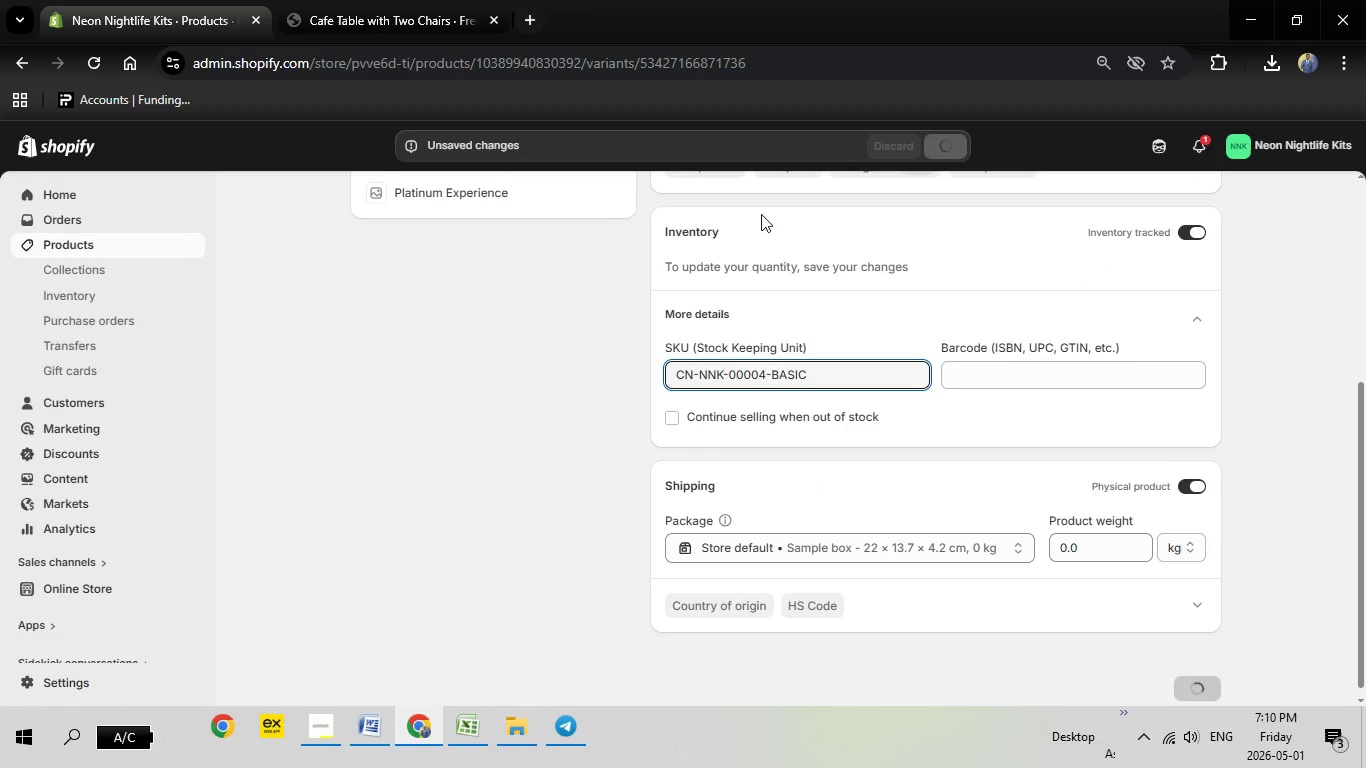 
scroll: coordinate [697, 307], scroll_direction: up, amount: 2.0
 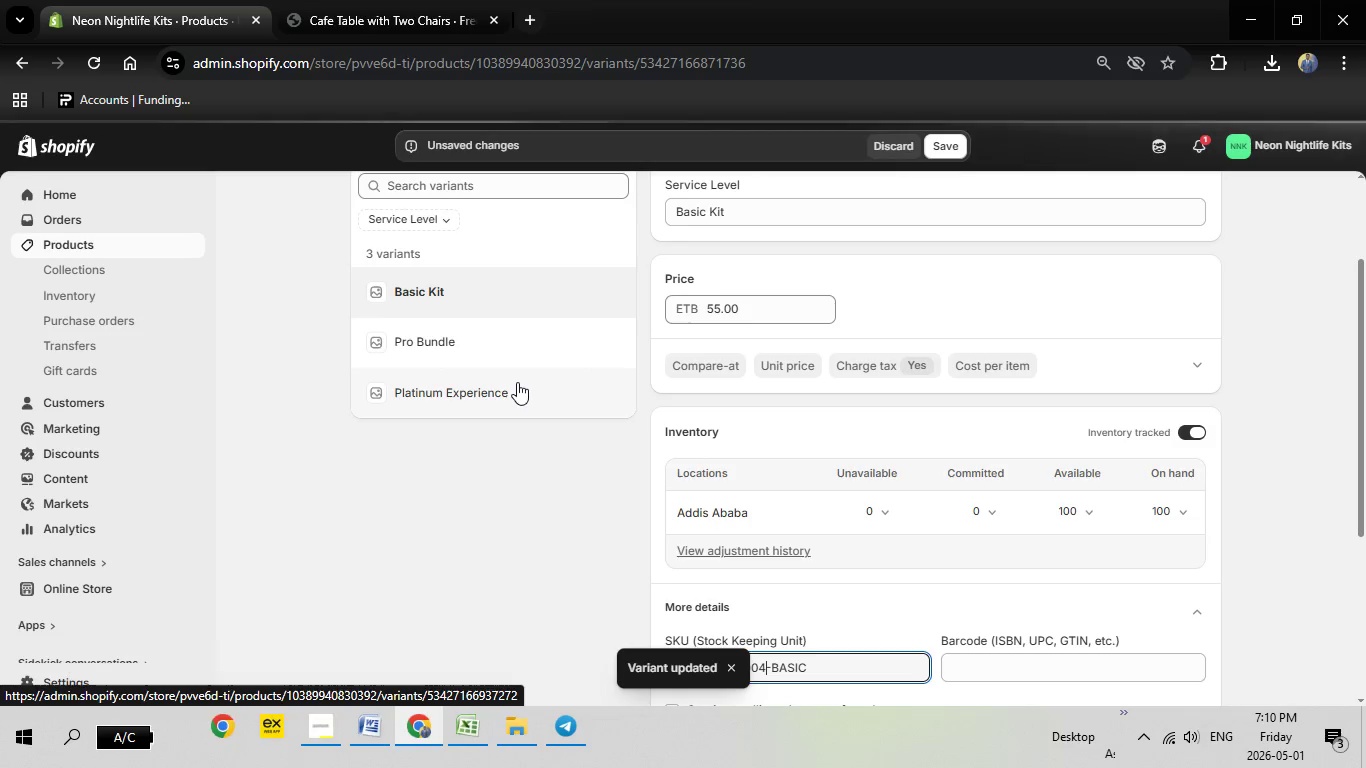 
wait(11.2)
 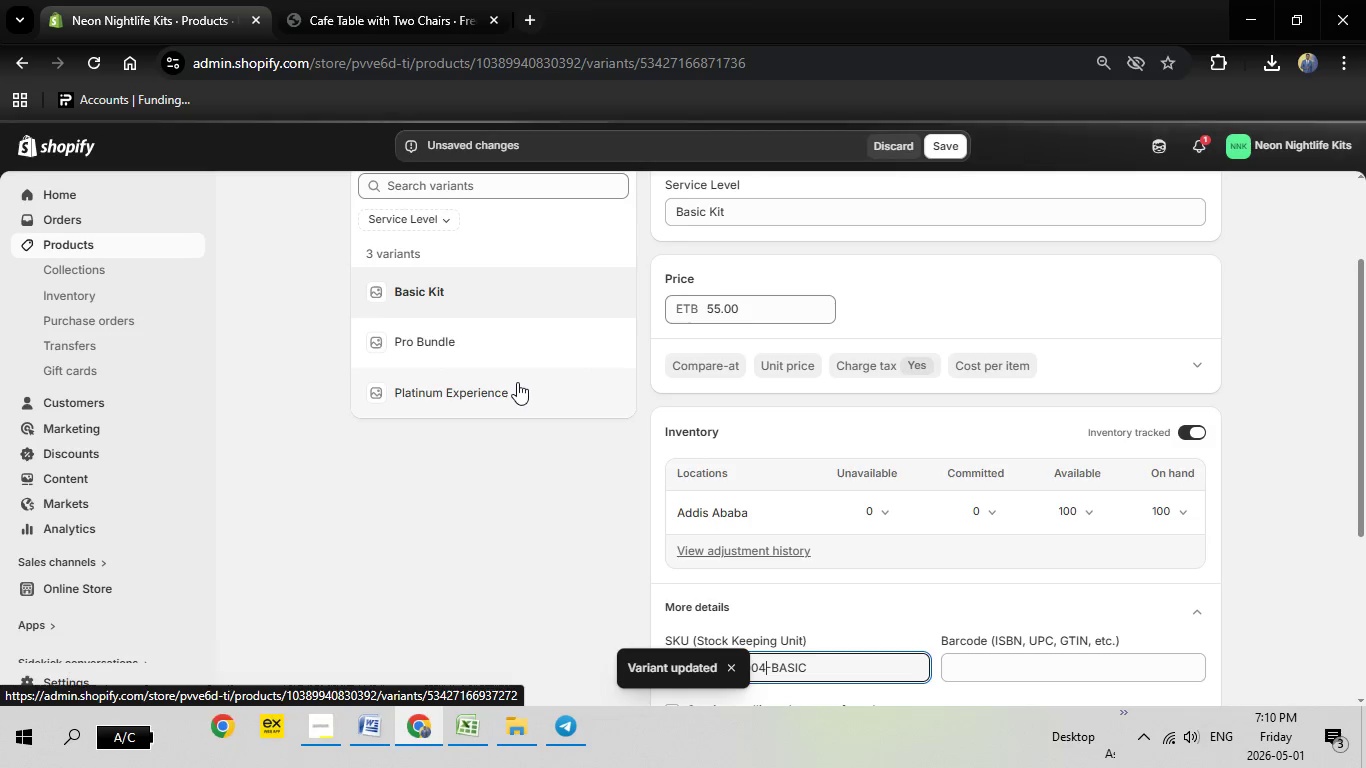 
left_click([425, 347])
 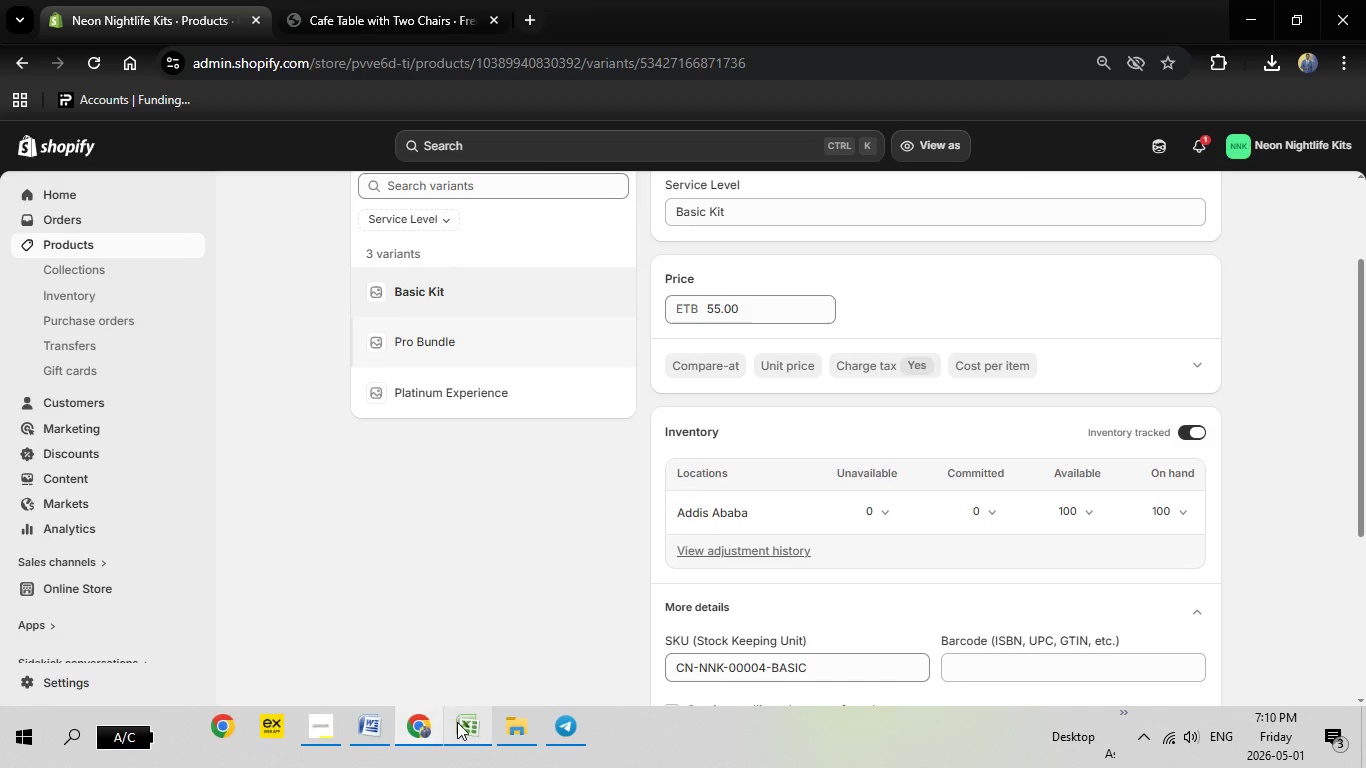 
left_click([460, 723])
 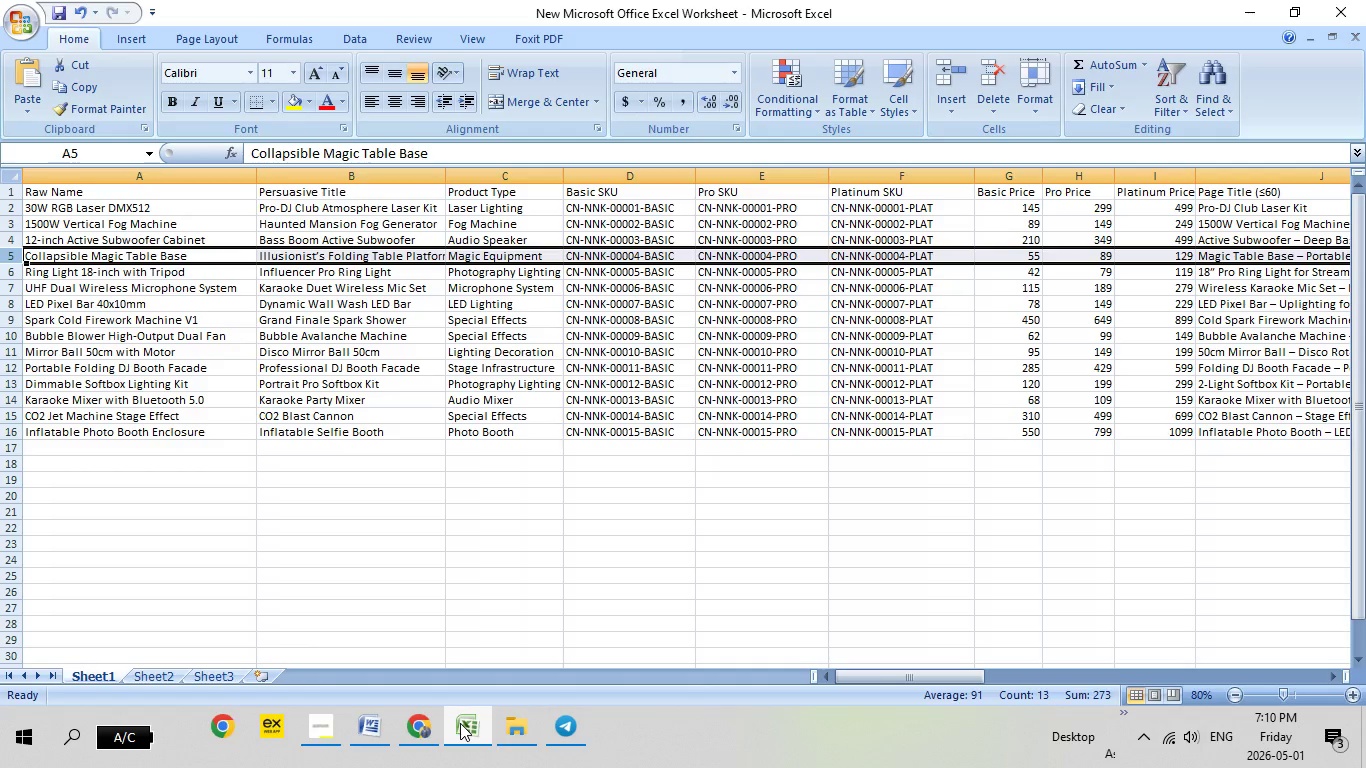 
left_click([430, 727])
 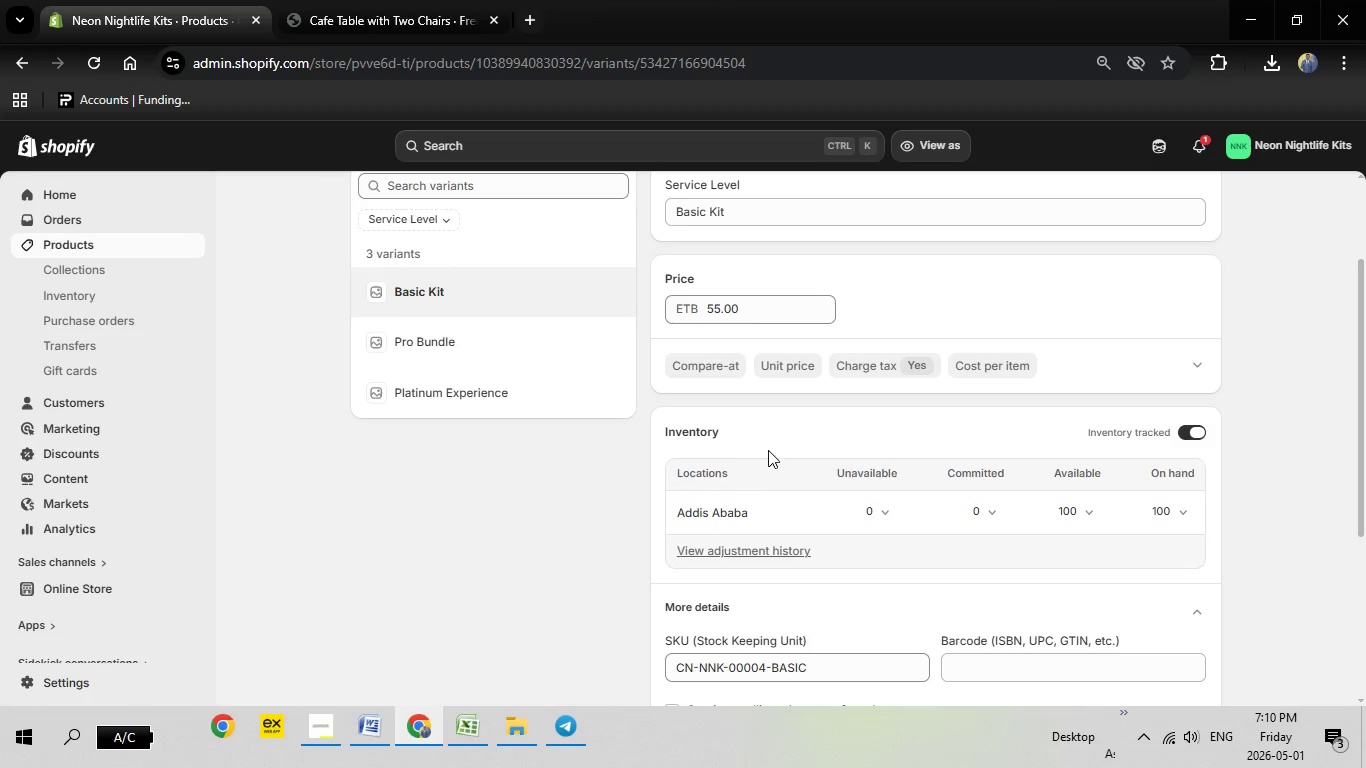 
scroll: coordinate [756, 405], scroll_direction: up, amount: 1.0
 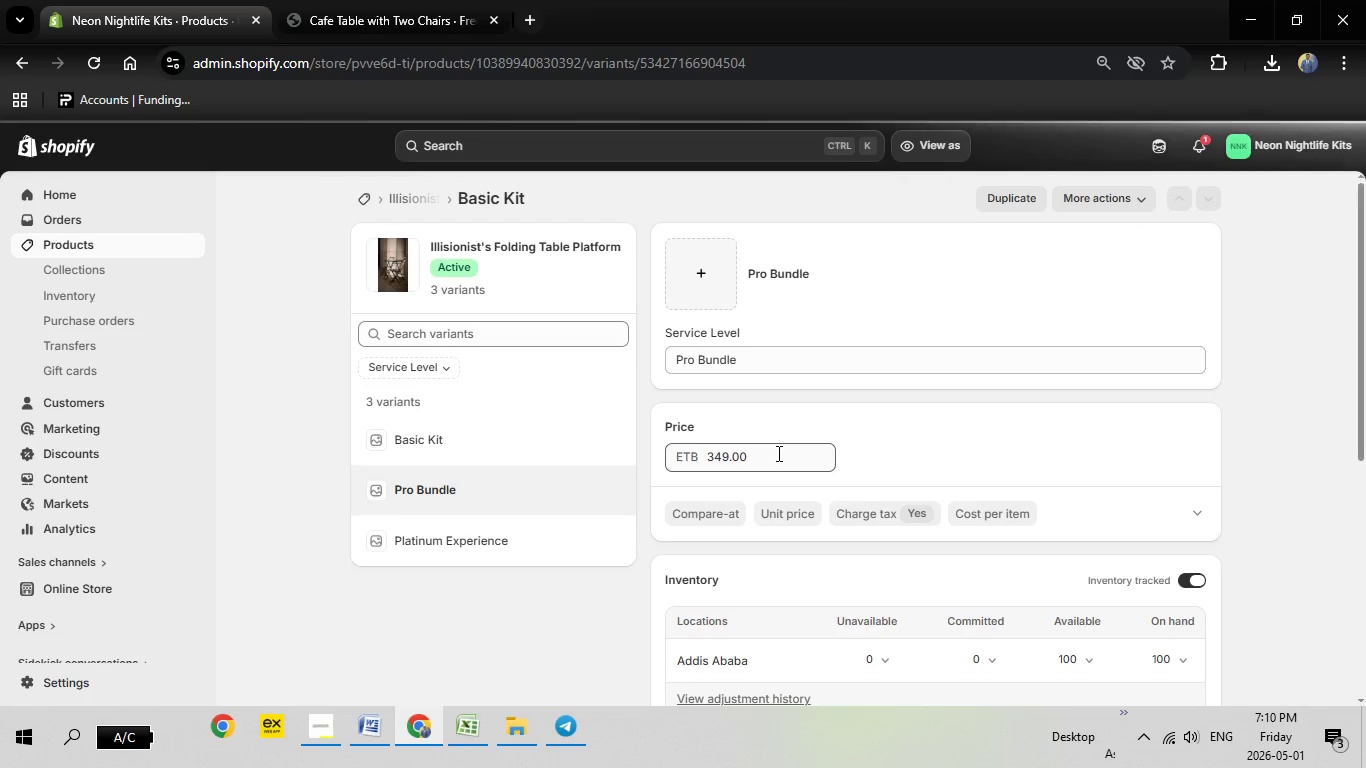 
left_click_drag(start_coordinate=[774, 454], to_coordinate=[668, 448])
 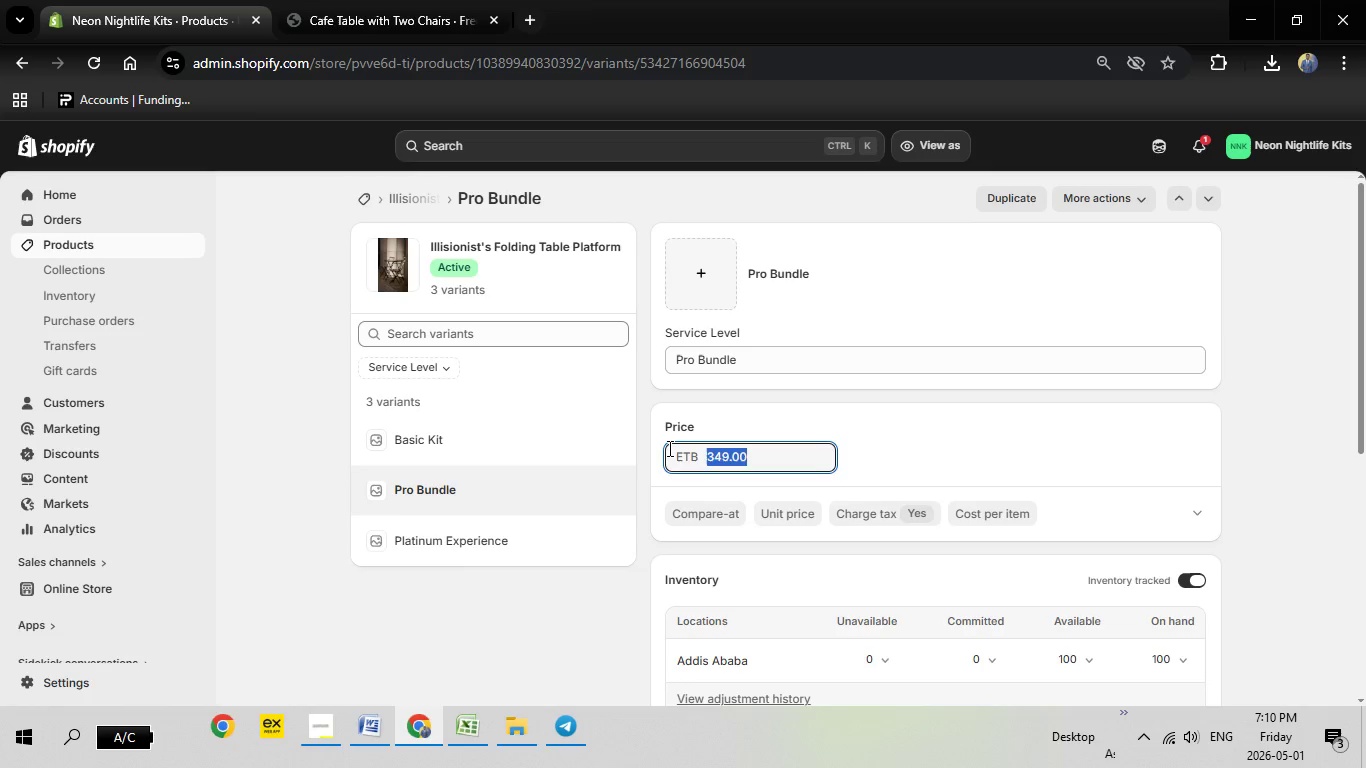 
key(Backspace)
type(89)
 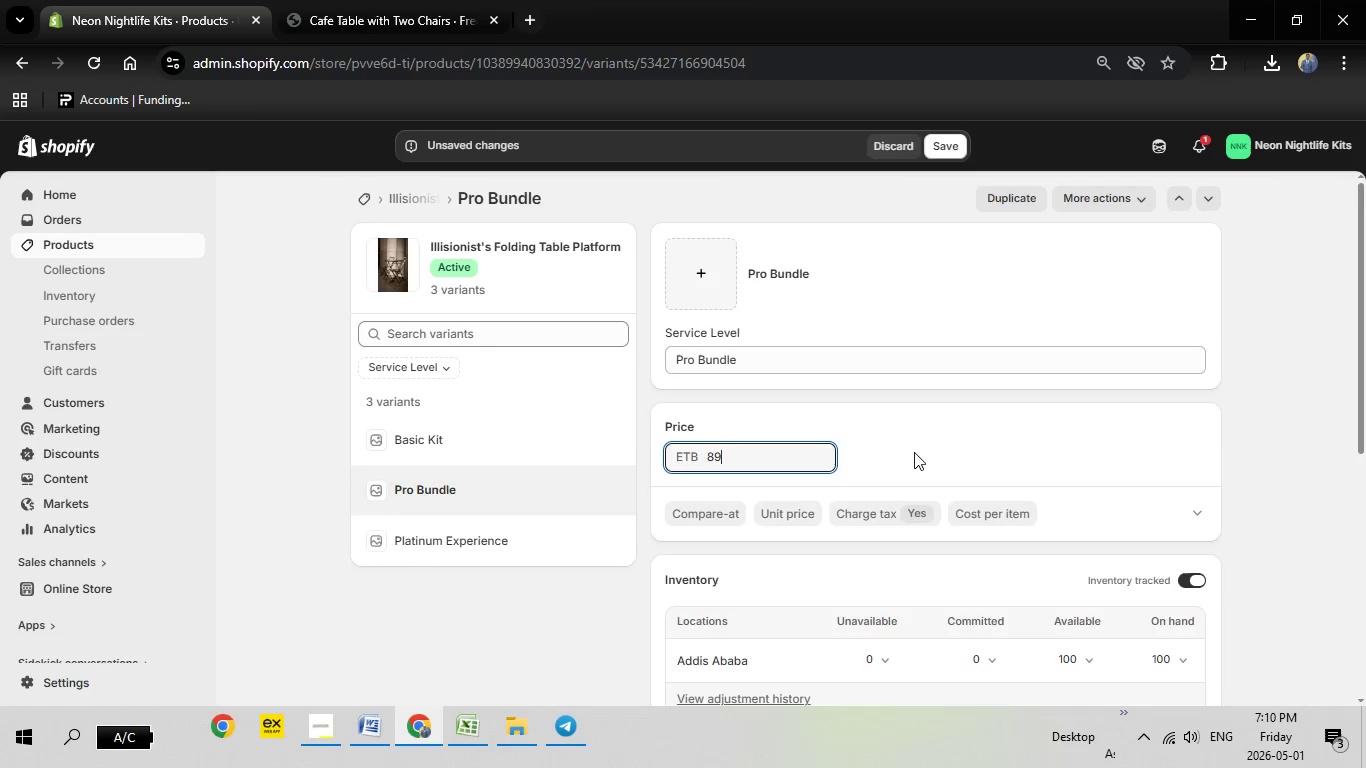 
scroll: coordinate [914, 452], scroll_direction: down, amount: 3.0
 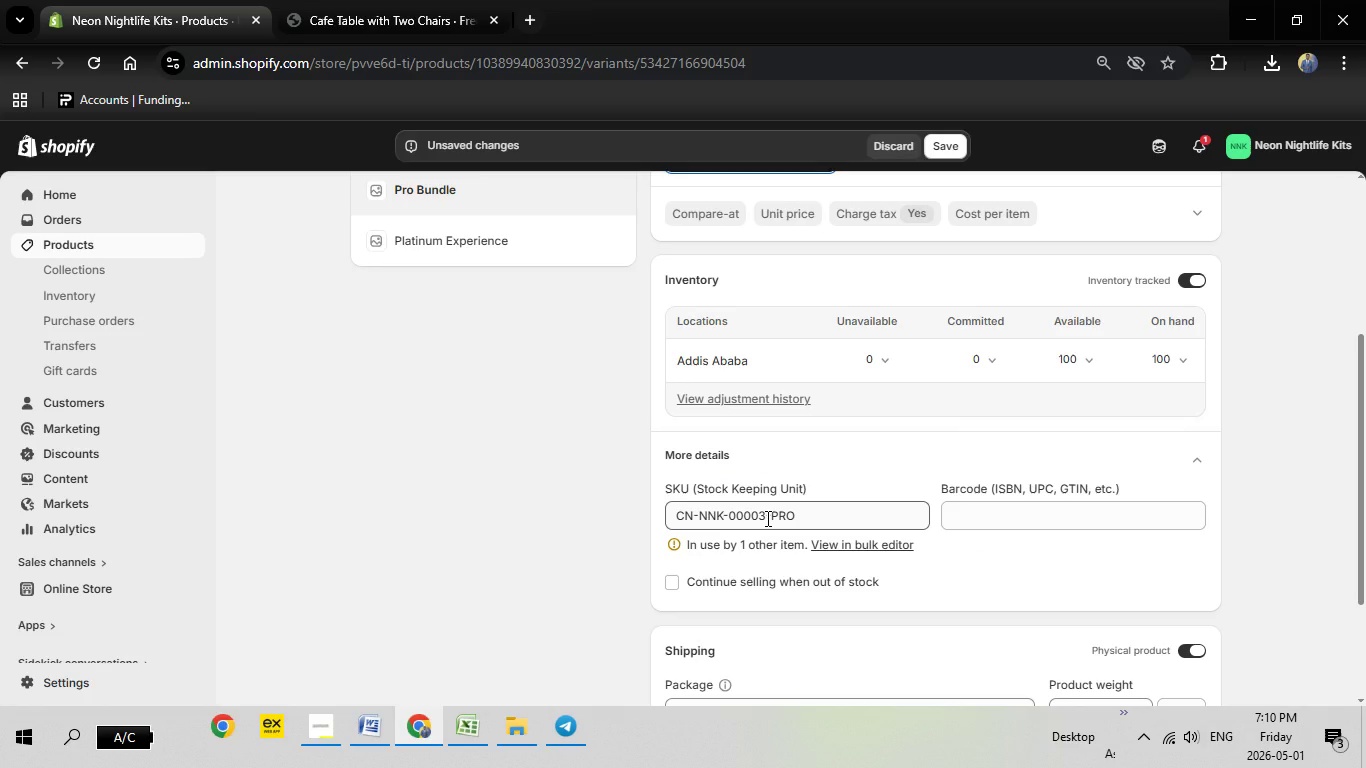 
left_click([766, 518])
 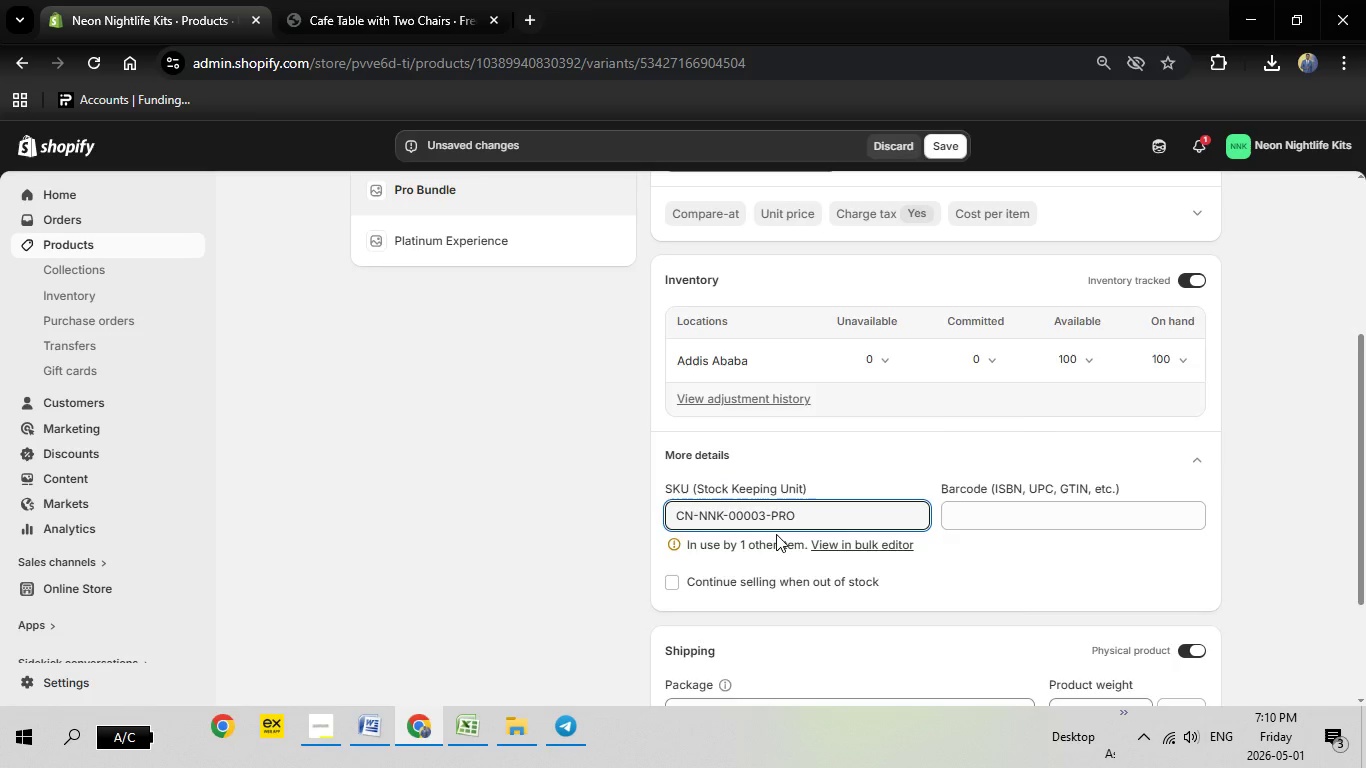 
key(Backspace)
 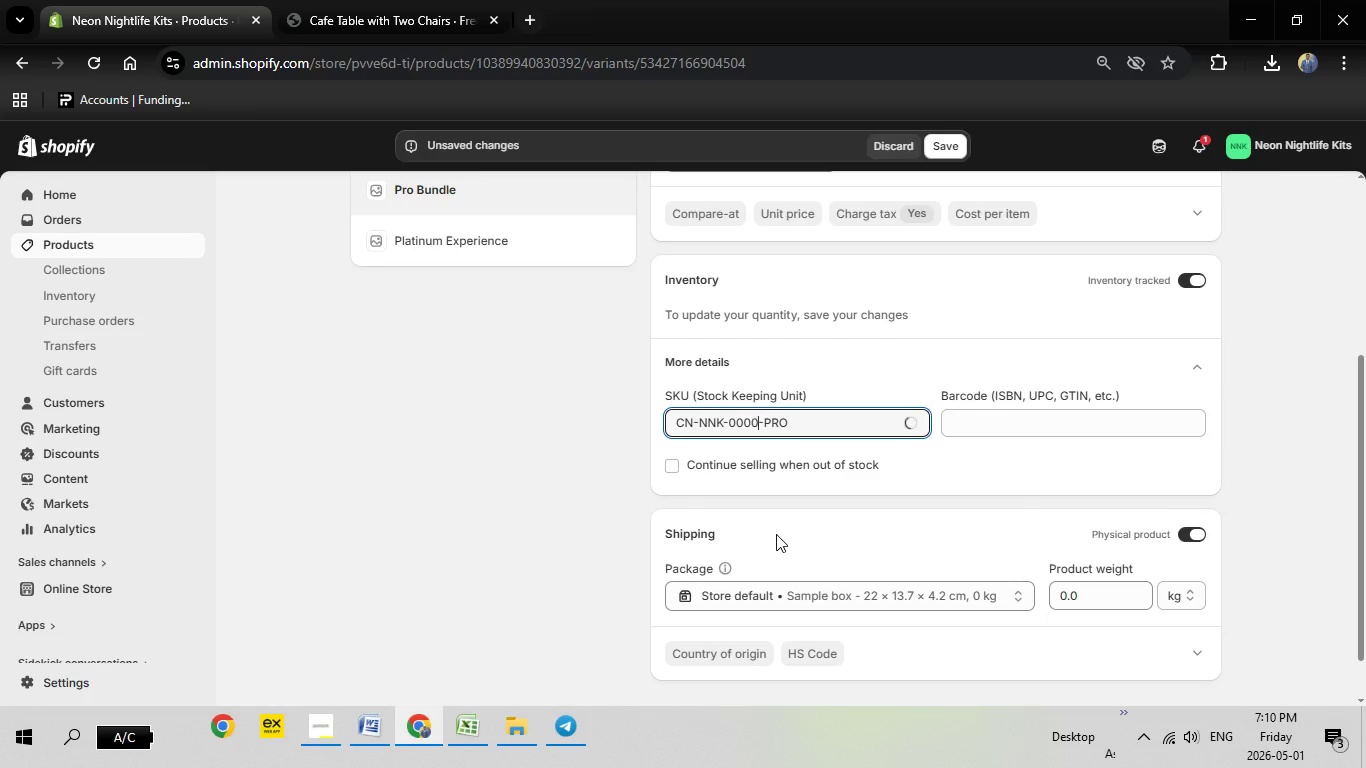 
key(4)
 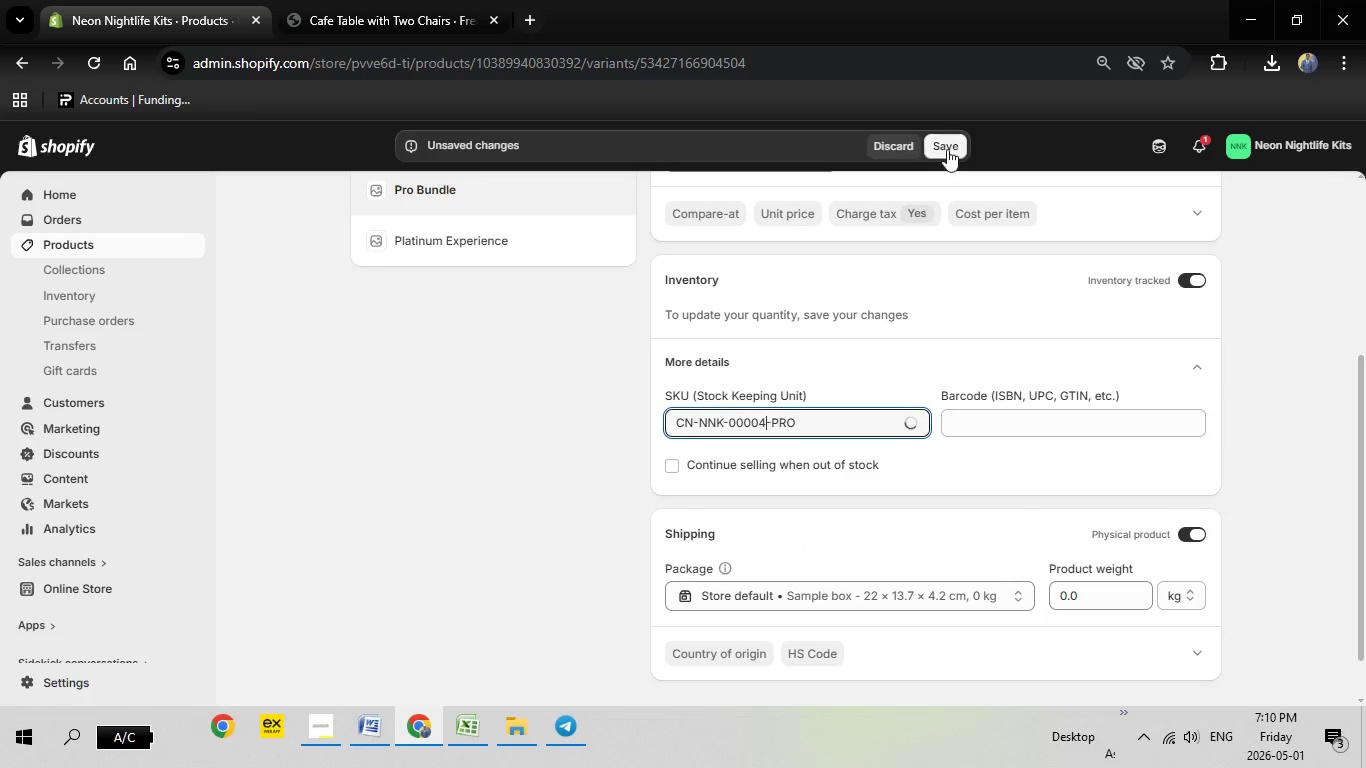 
left_click([947, 149])
 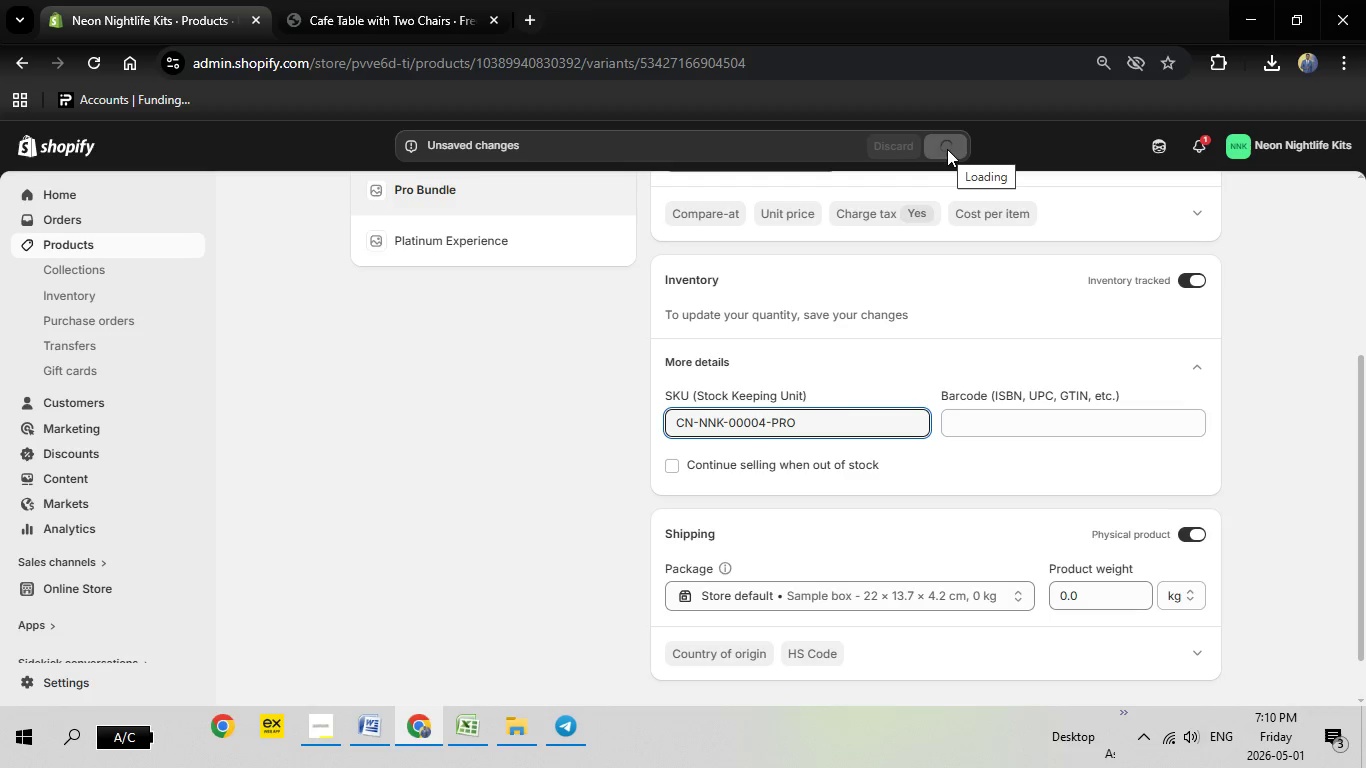 
wait(8.14)
 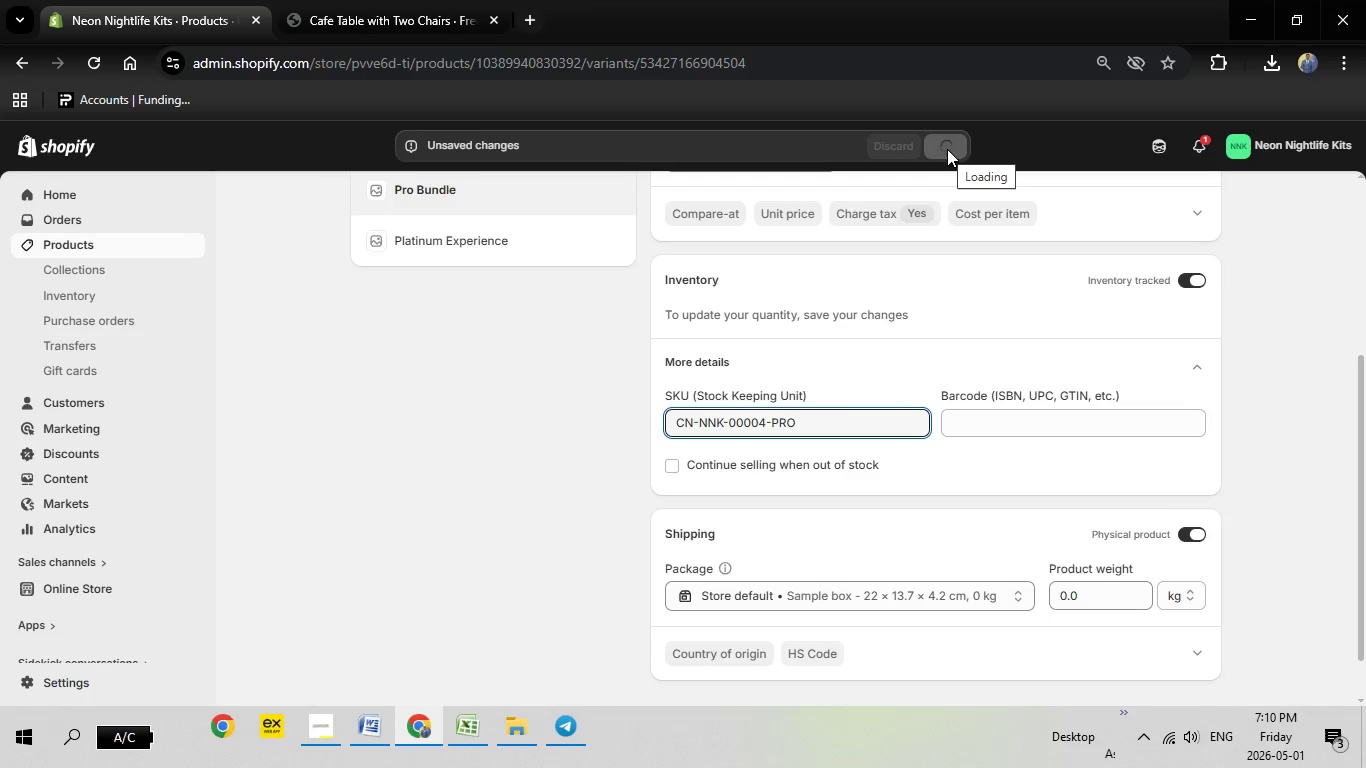 
scroll: coordinate [495, 310], scroll_direction: up, amount: 1.0
 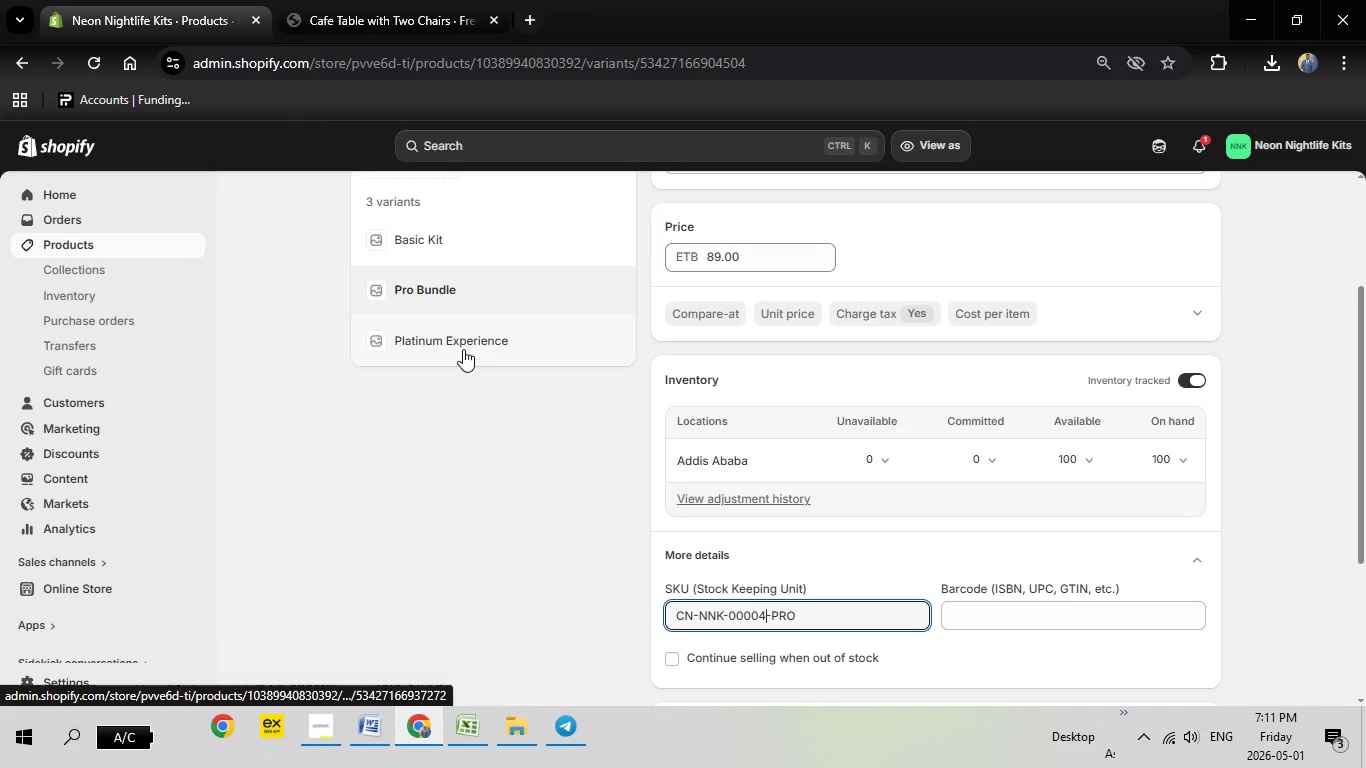 
left_click([465, 343])
 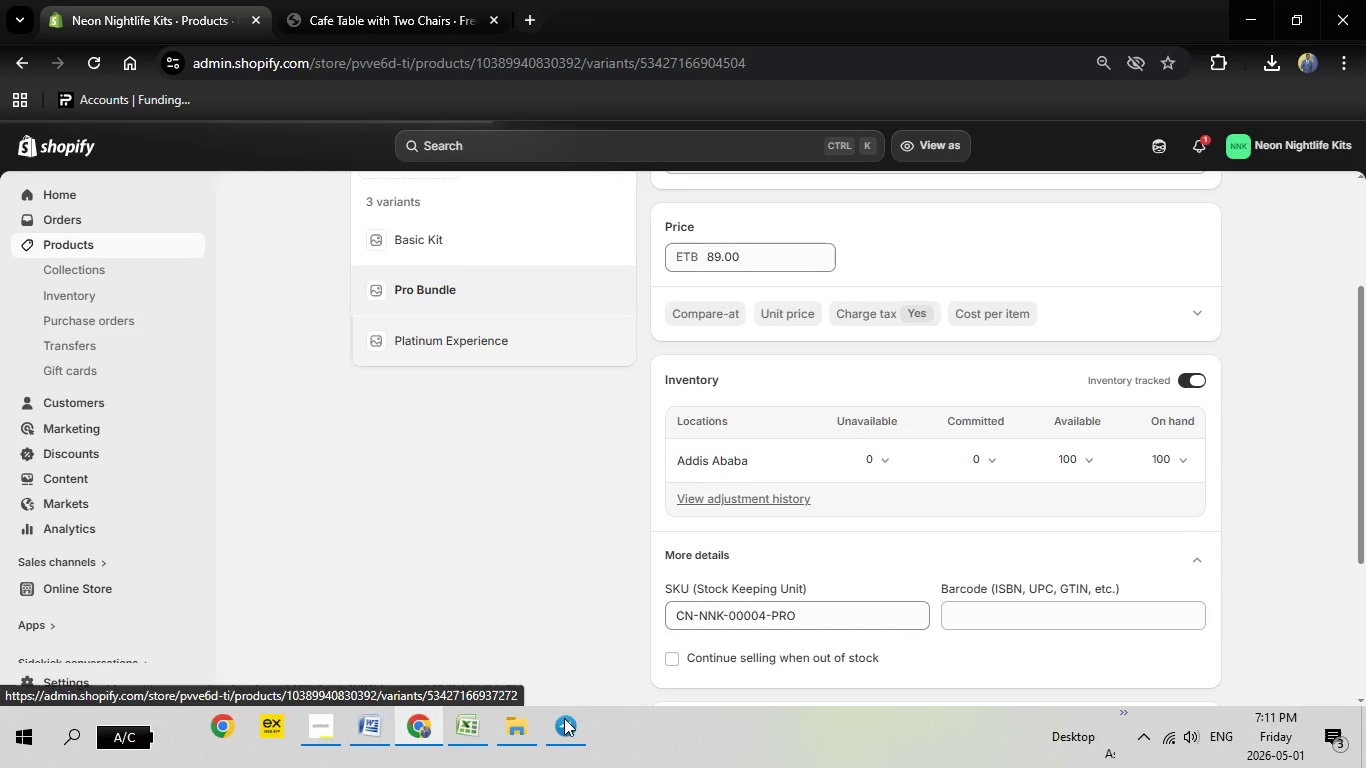 
left_click([464, 727])
 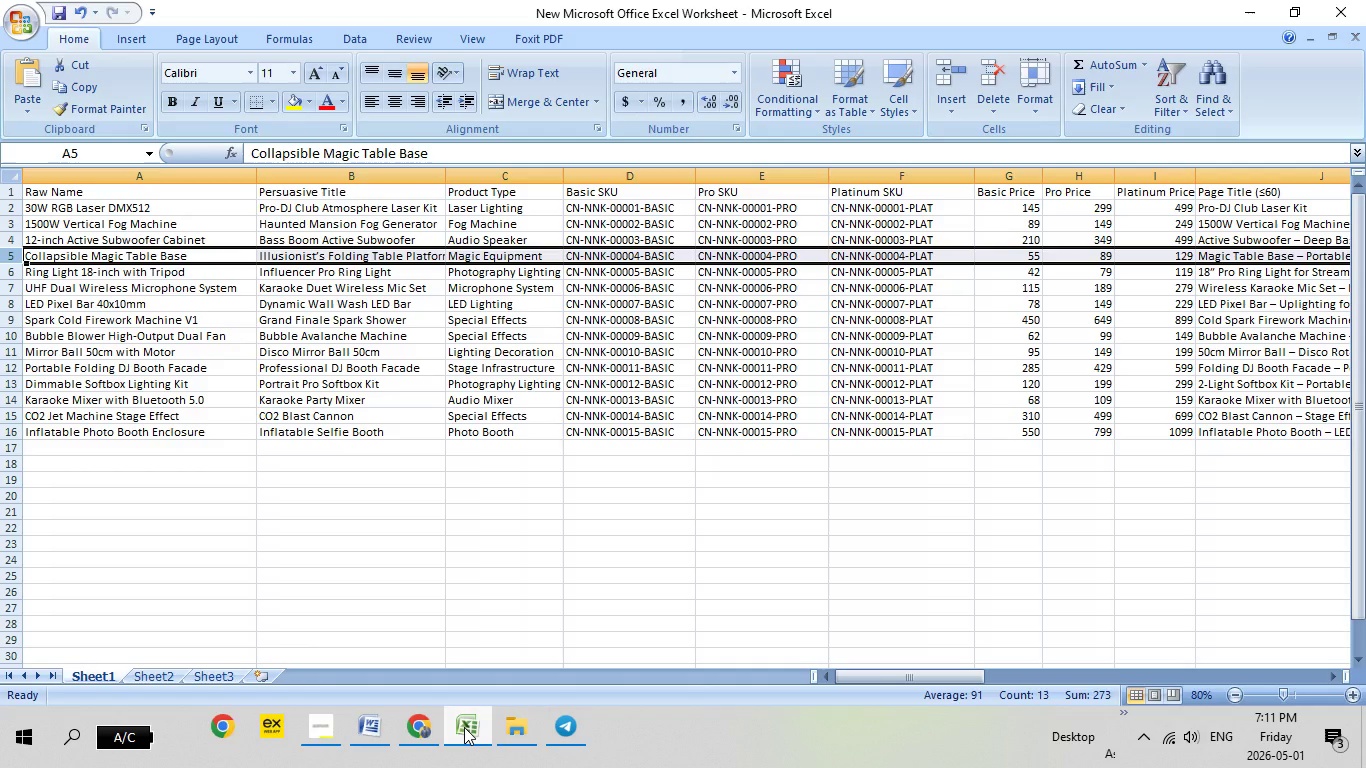 
wait(5.09)
 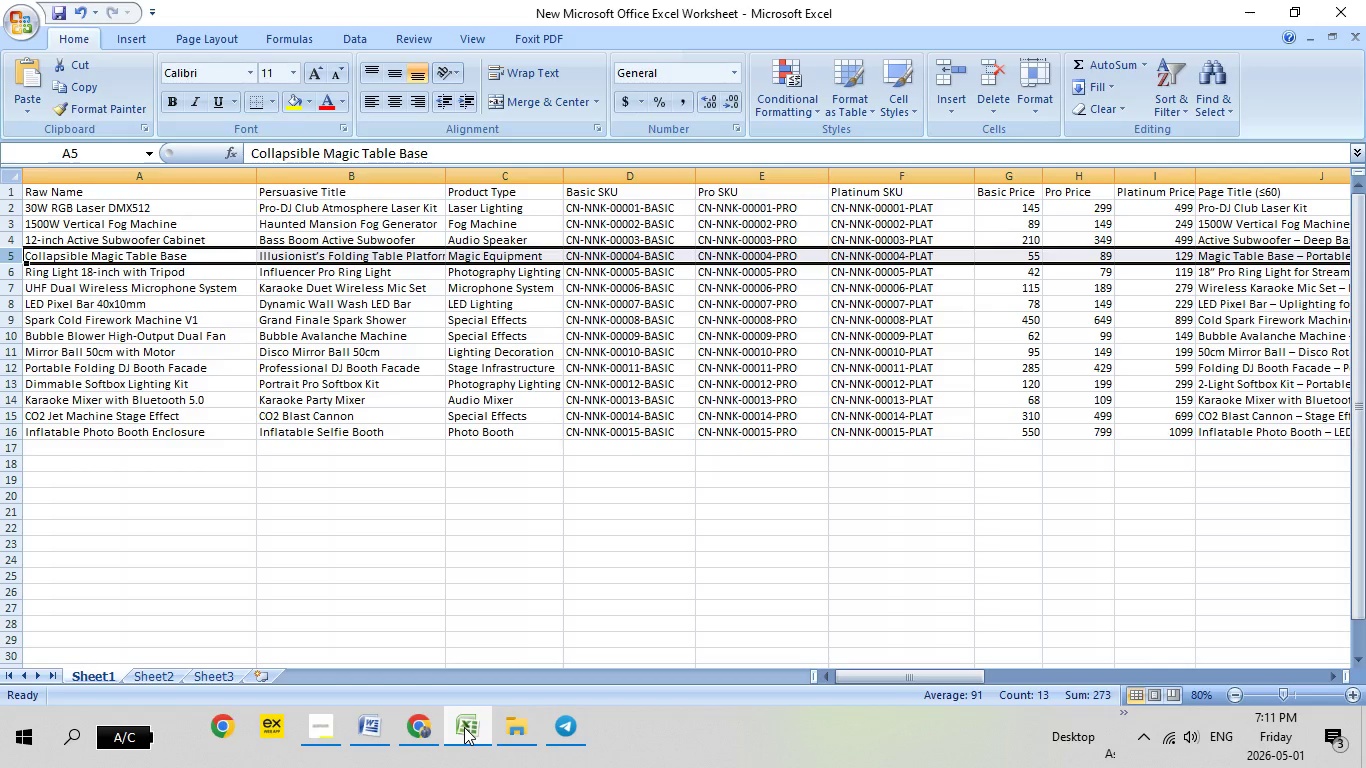 
left_click([464, 727])
 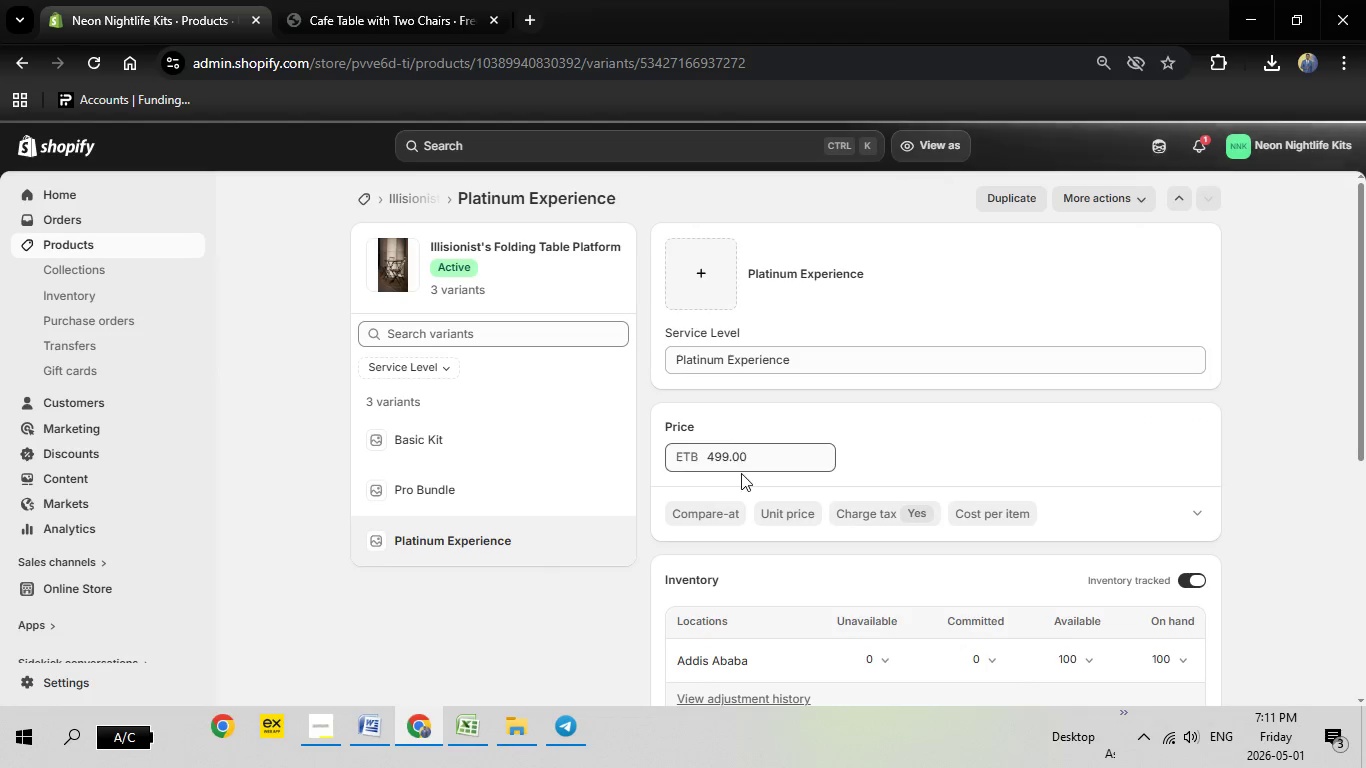 
left_click_drag(start_coordinate=[761, 454], to_coordinate=[687, 457])
 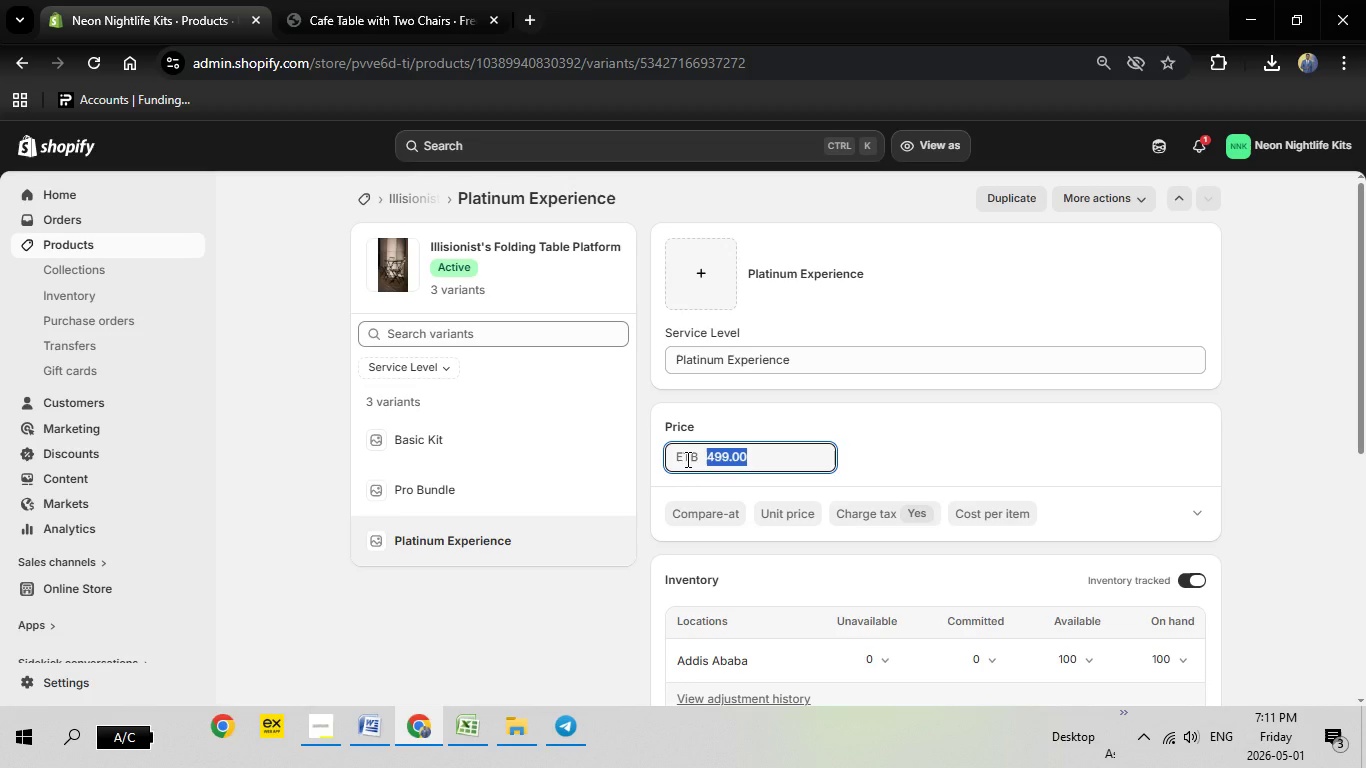 
type(129)
 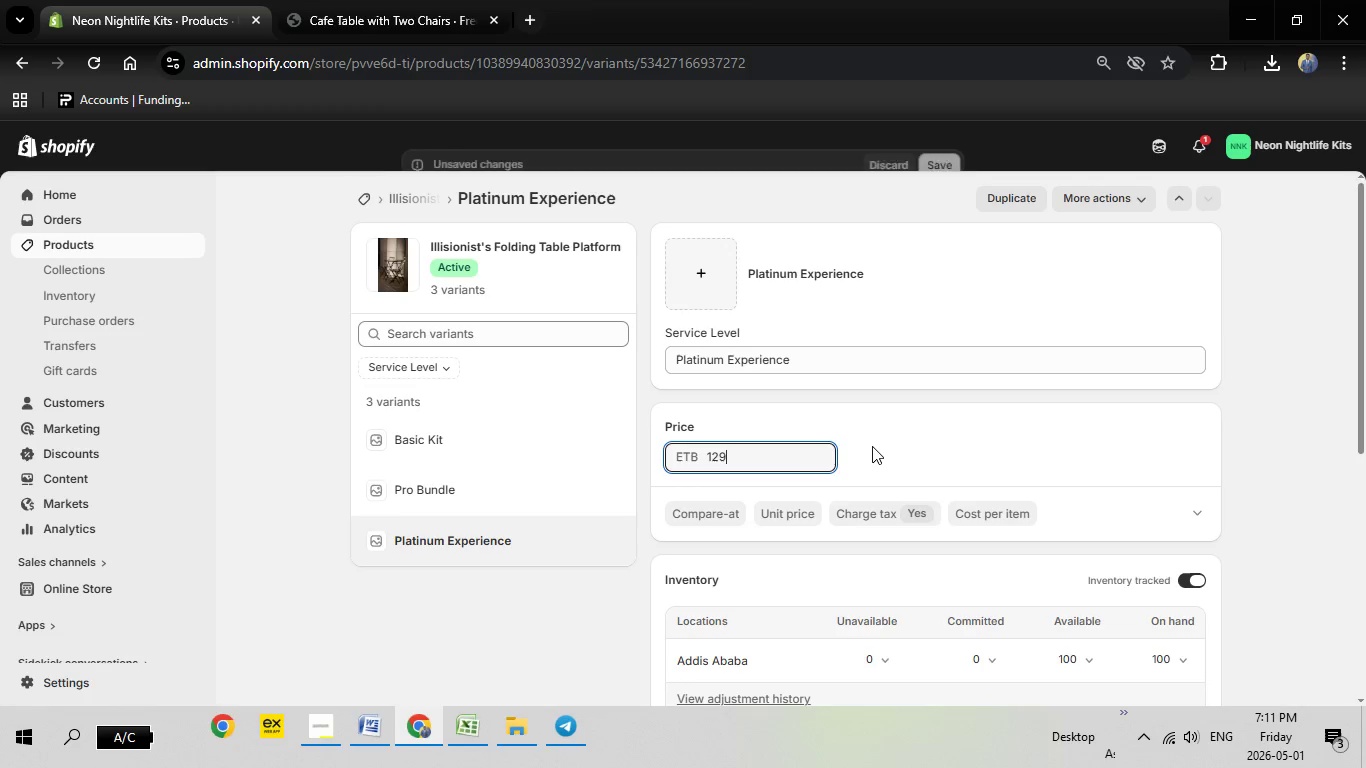 
scroll: coordinate [872, 446], scroll_direction: down, amount: 2.0
 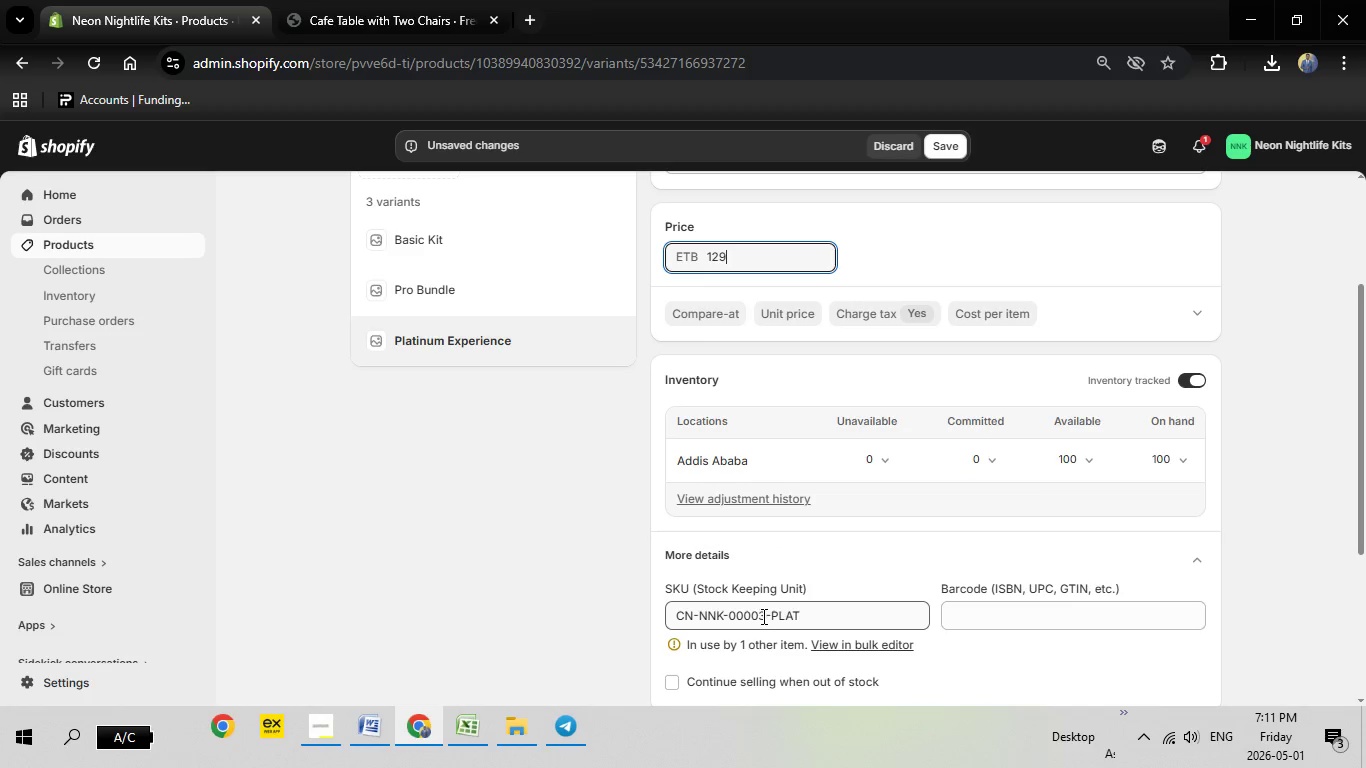 
left_click([765, 616])
 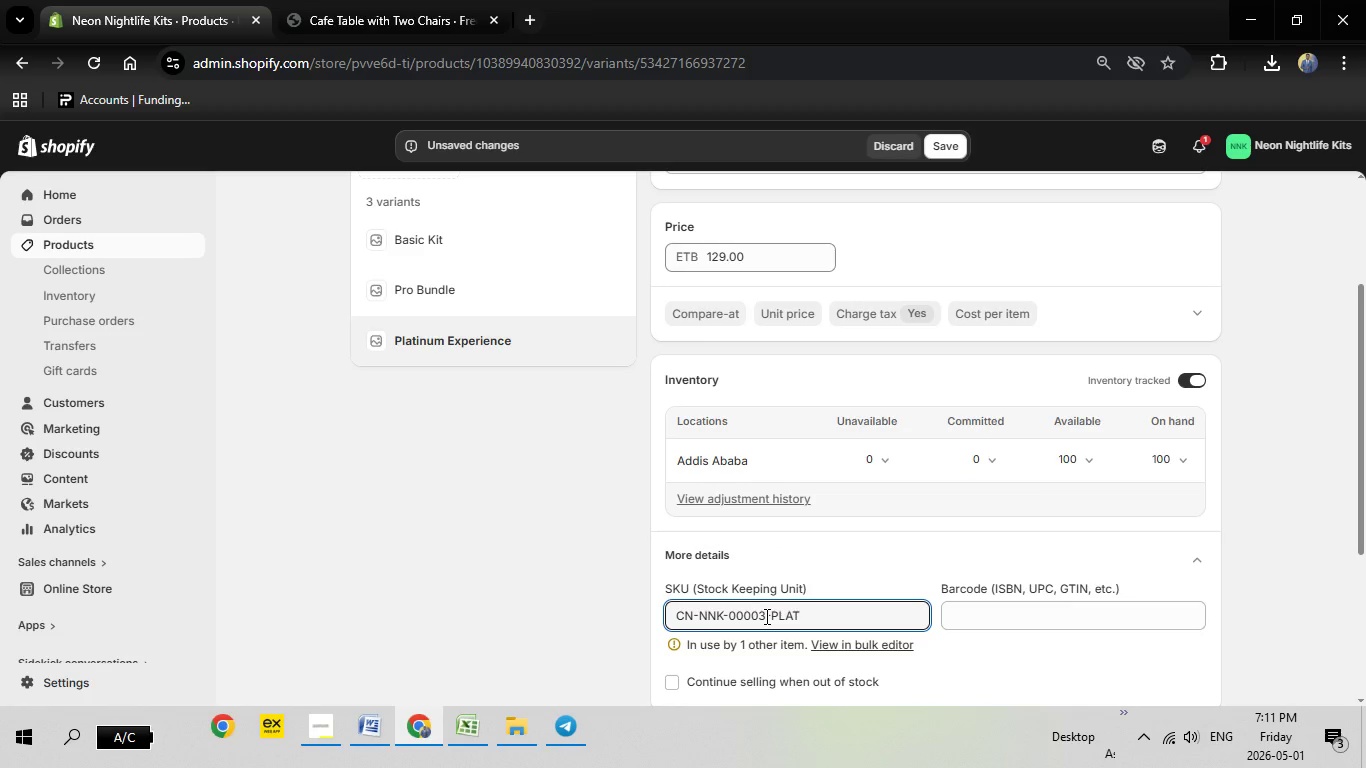 
key(Backspace)
 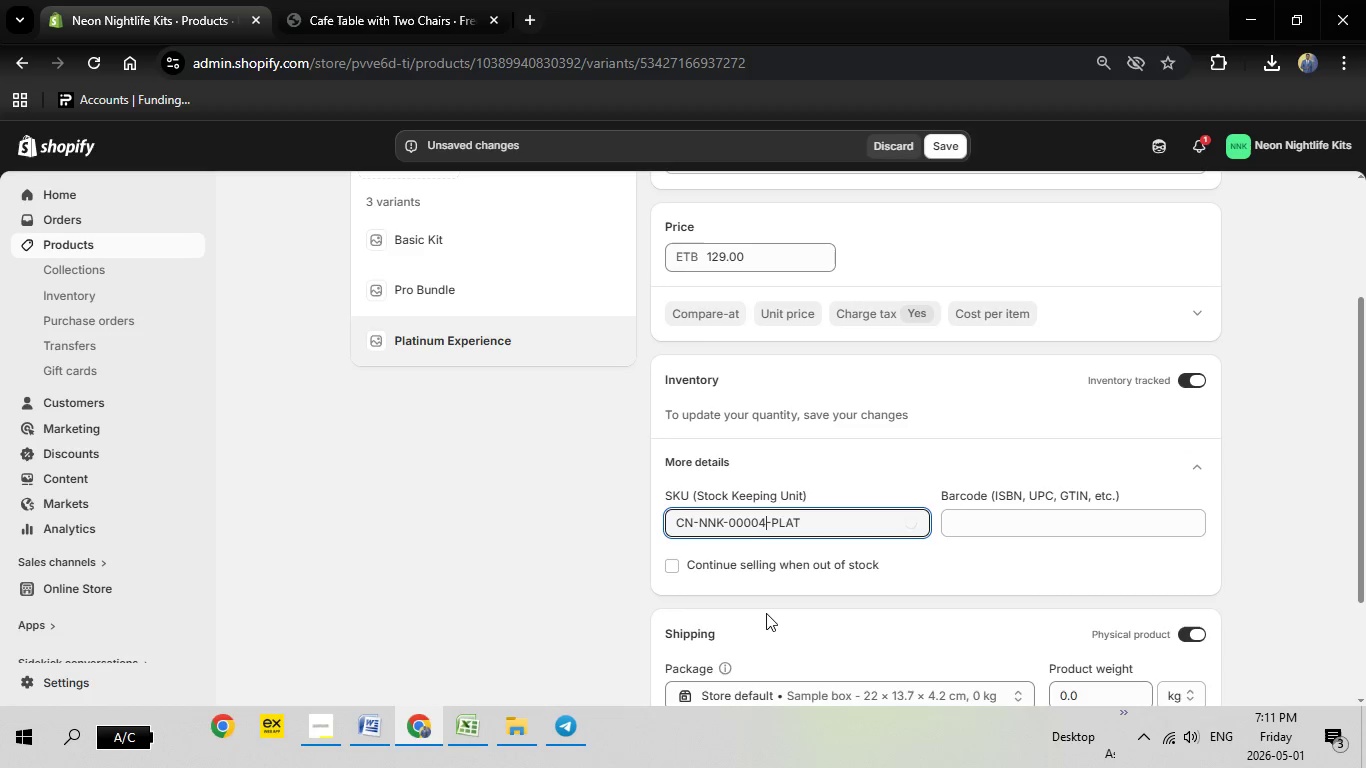 
key(4)
 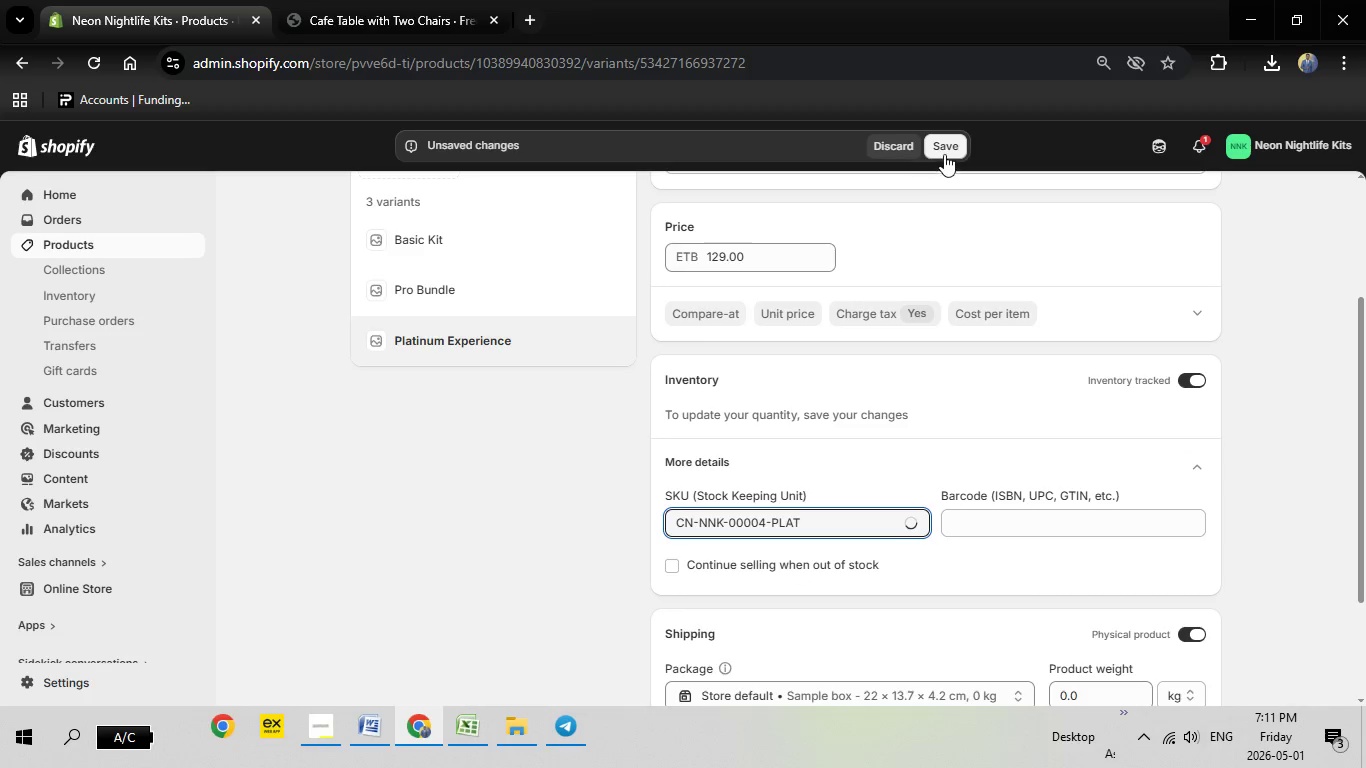 
left_click([948, 141])
 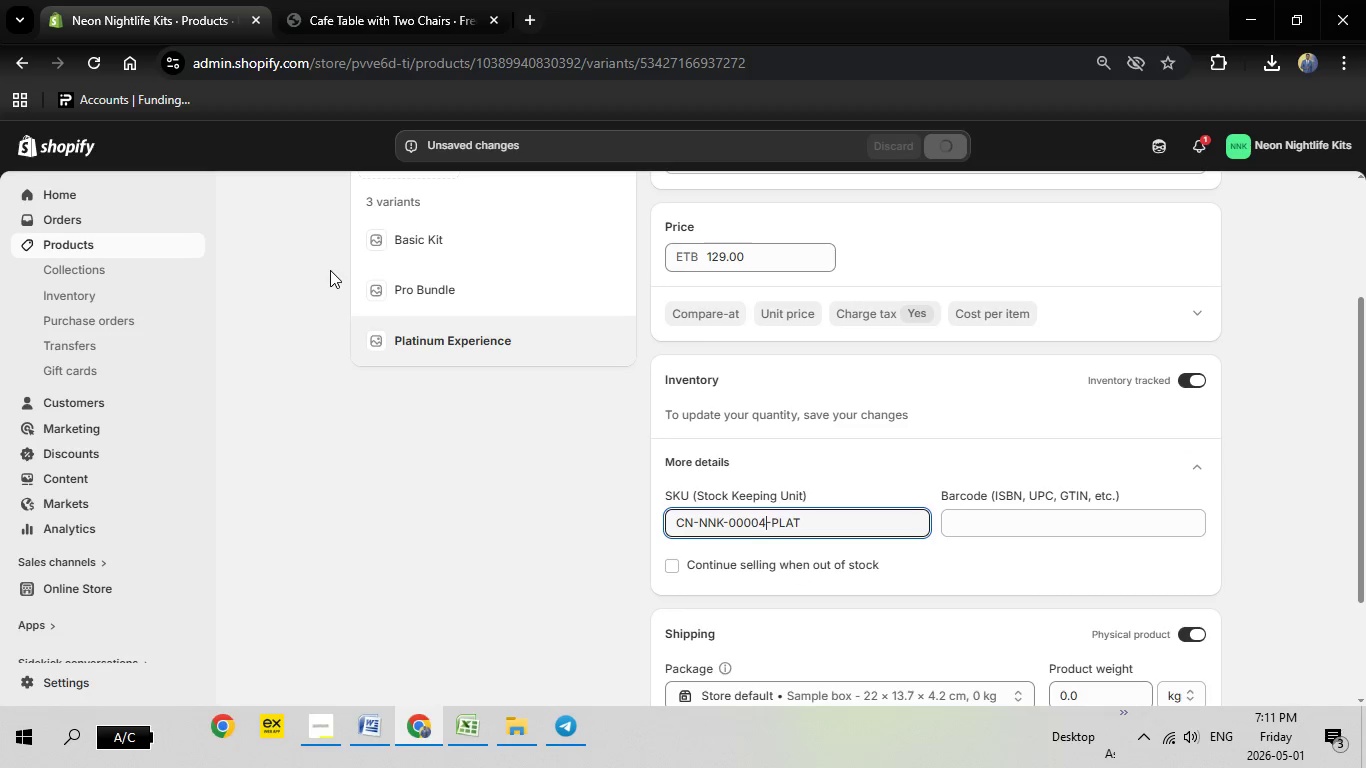 
scroll: coordinate [329, 270], scroll_direction: up, amount: 6.0
 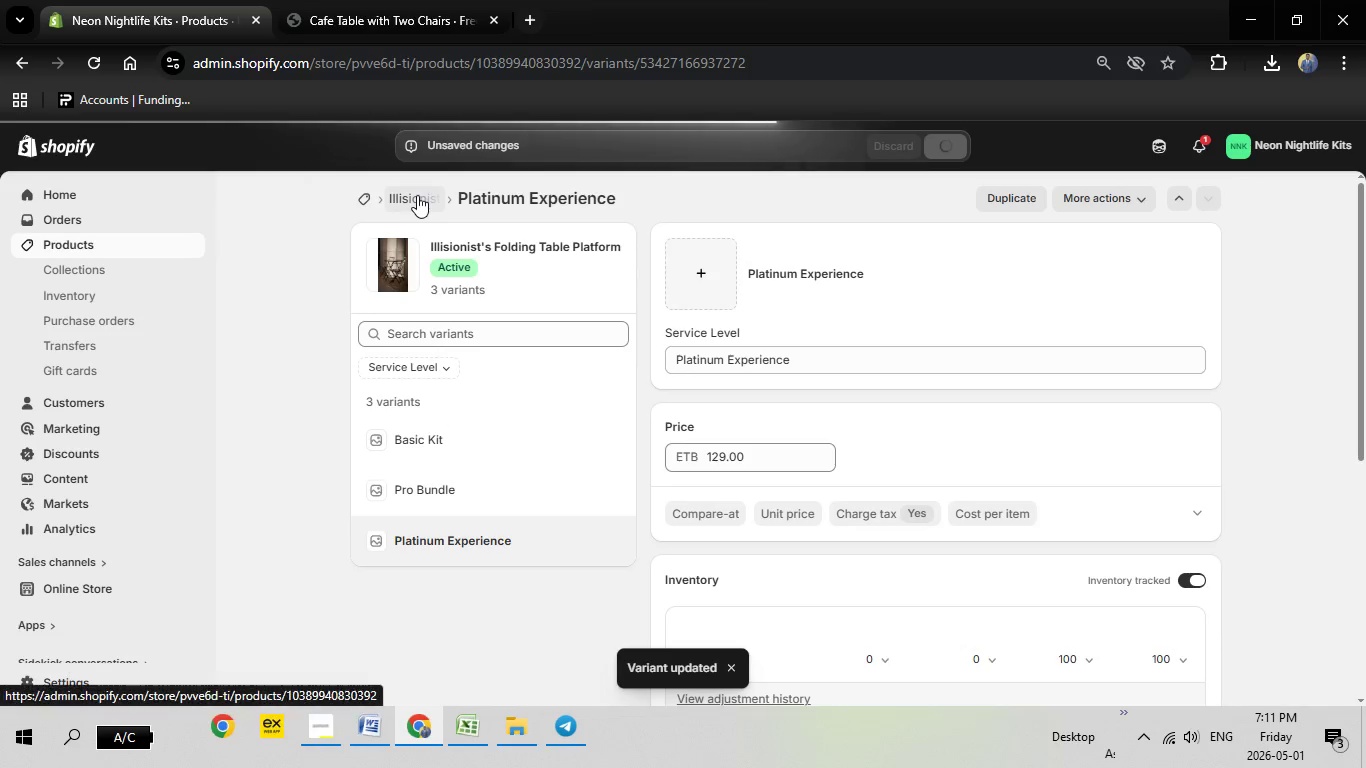 
wait(8.02)
 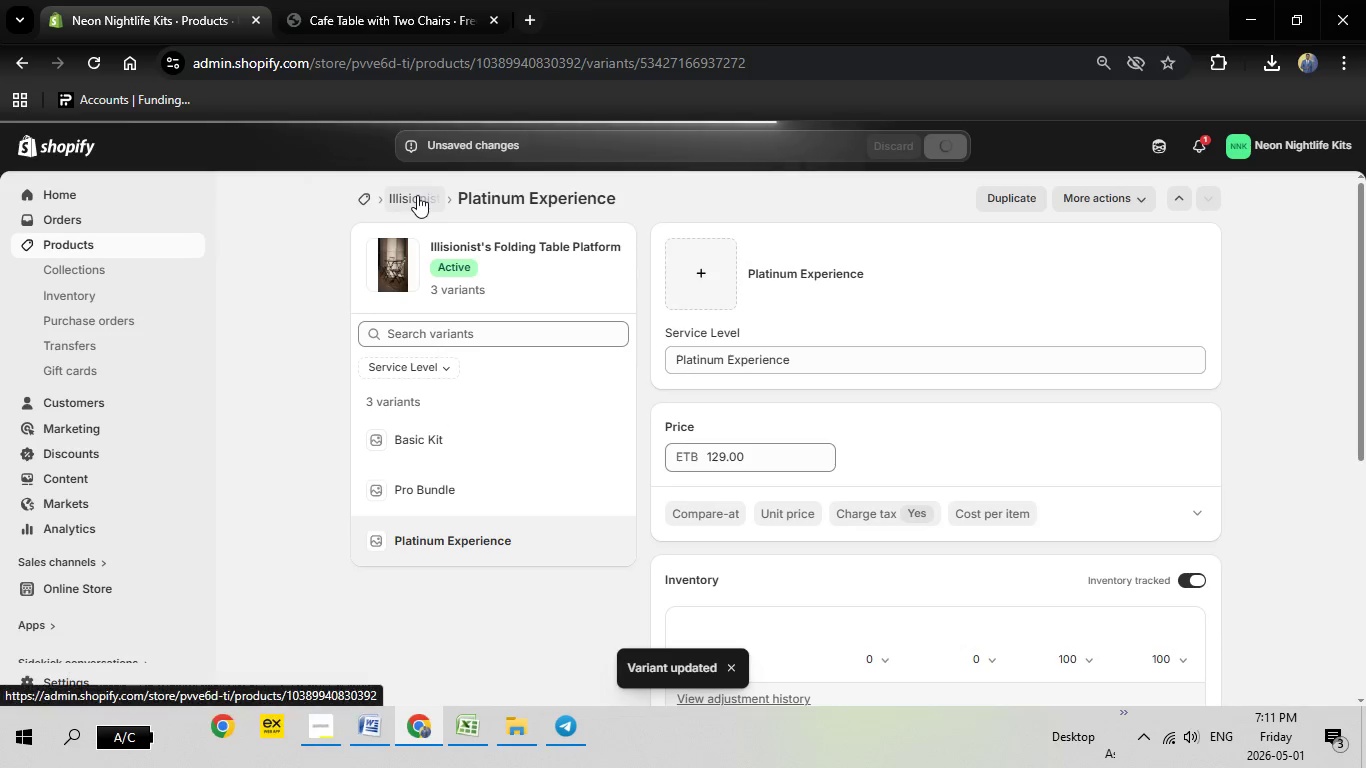 
left_click([435, 200])
 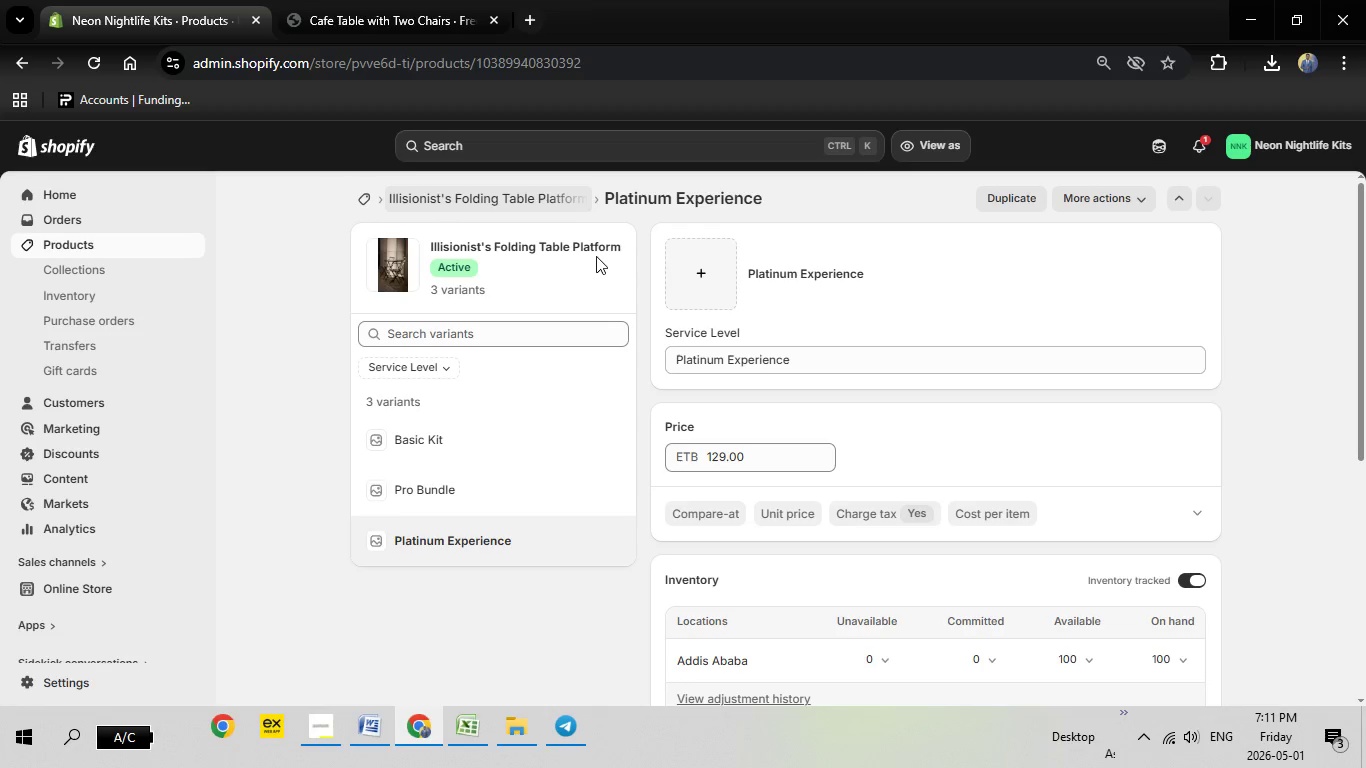 
wait(8.77)
 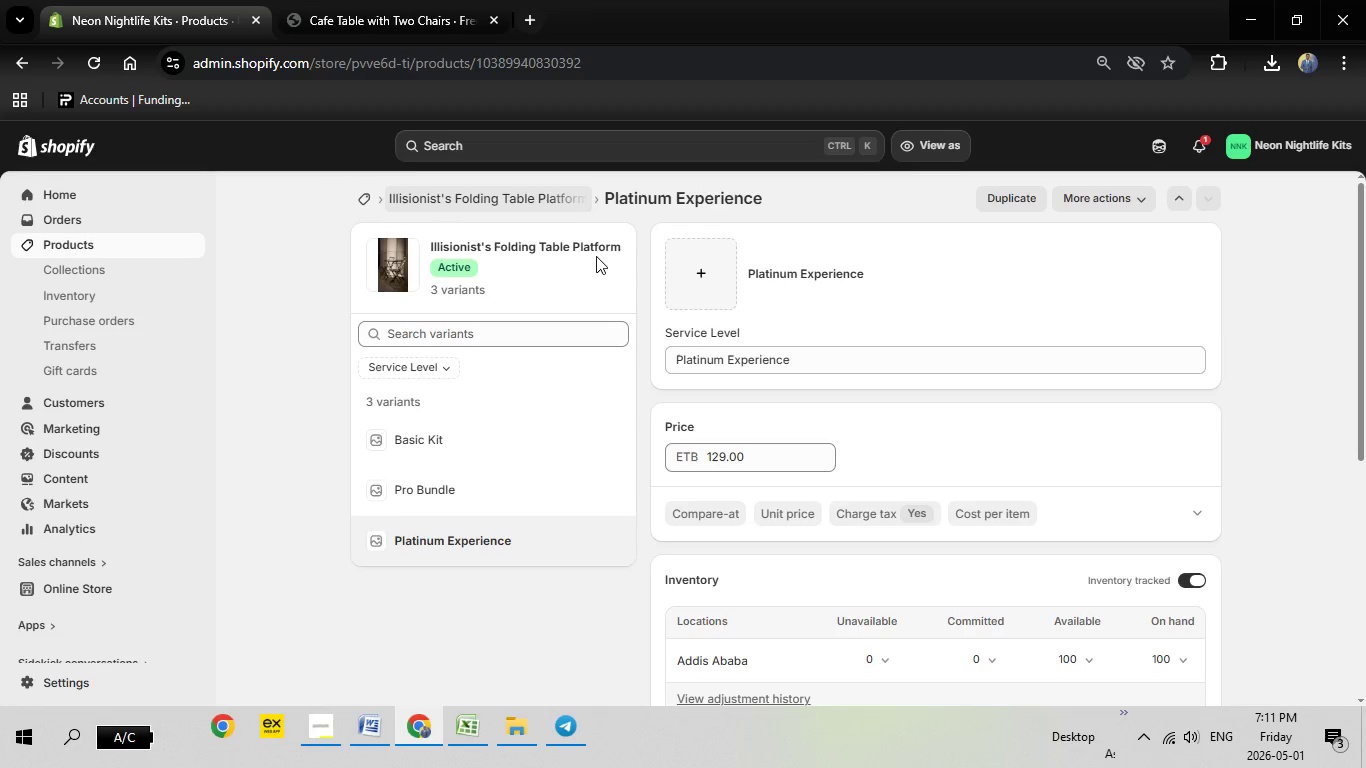 
scroll: coordinate [911, 426], scroll_direction: down, amount: 12.0
 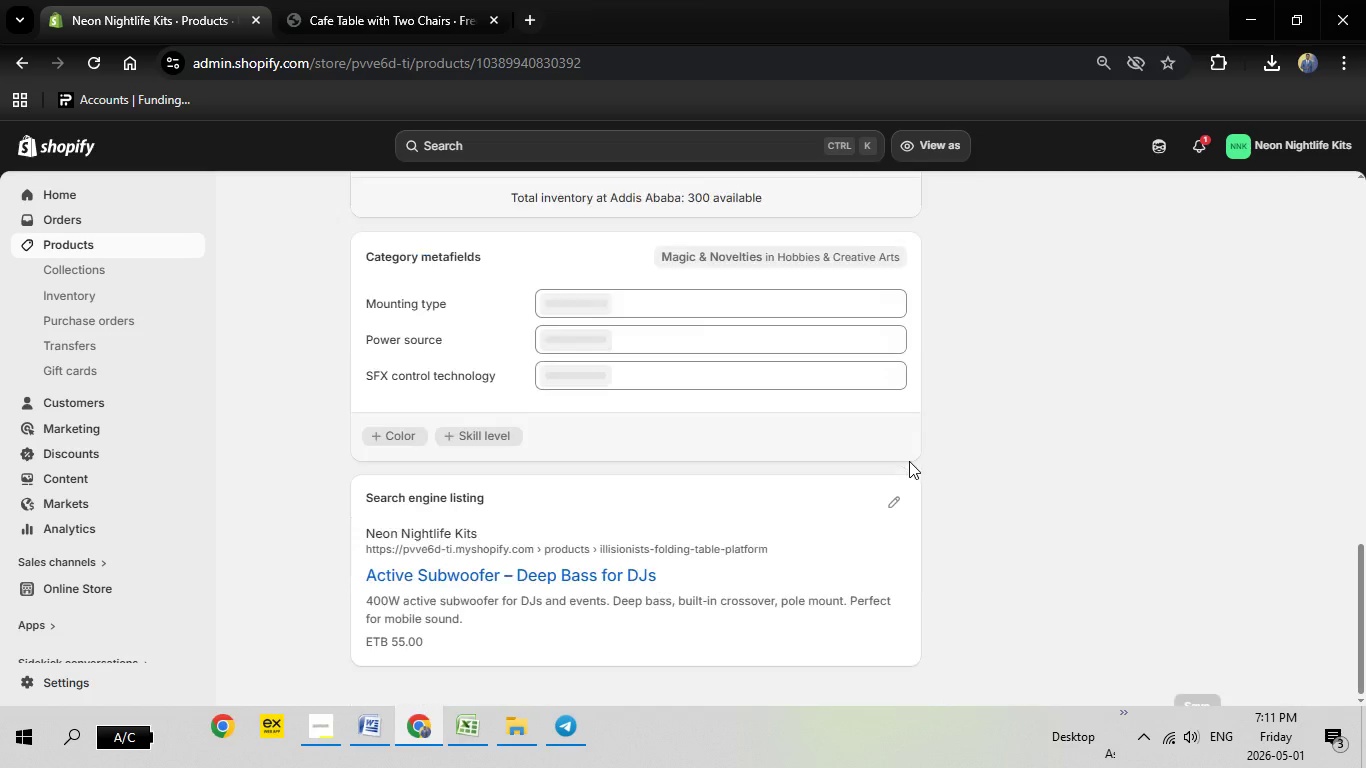 
scroll: coordinate [909, 461], scroll_direction: down, amount: 2.0
 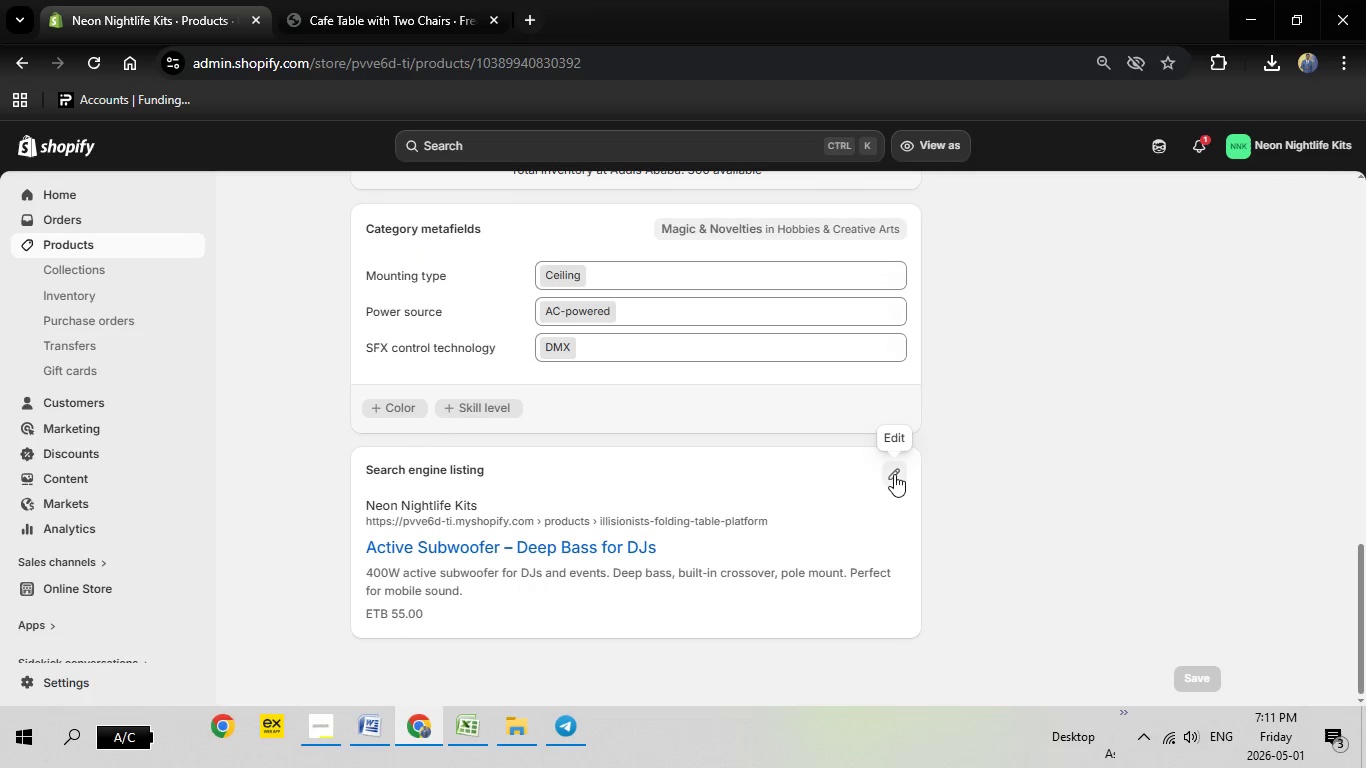 
left_click([894, 474])
 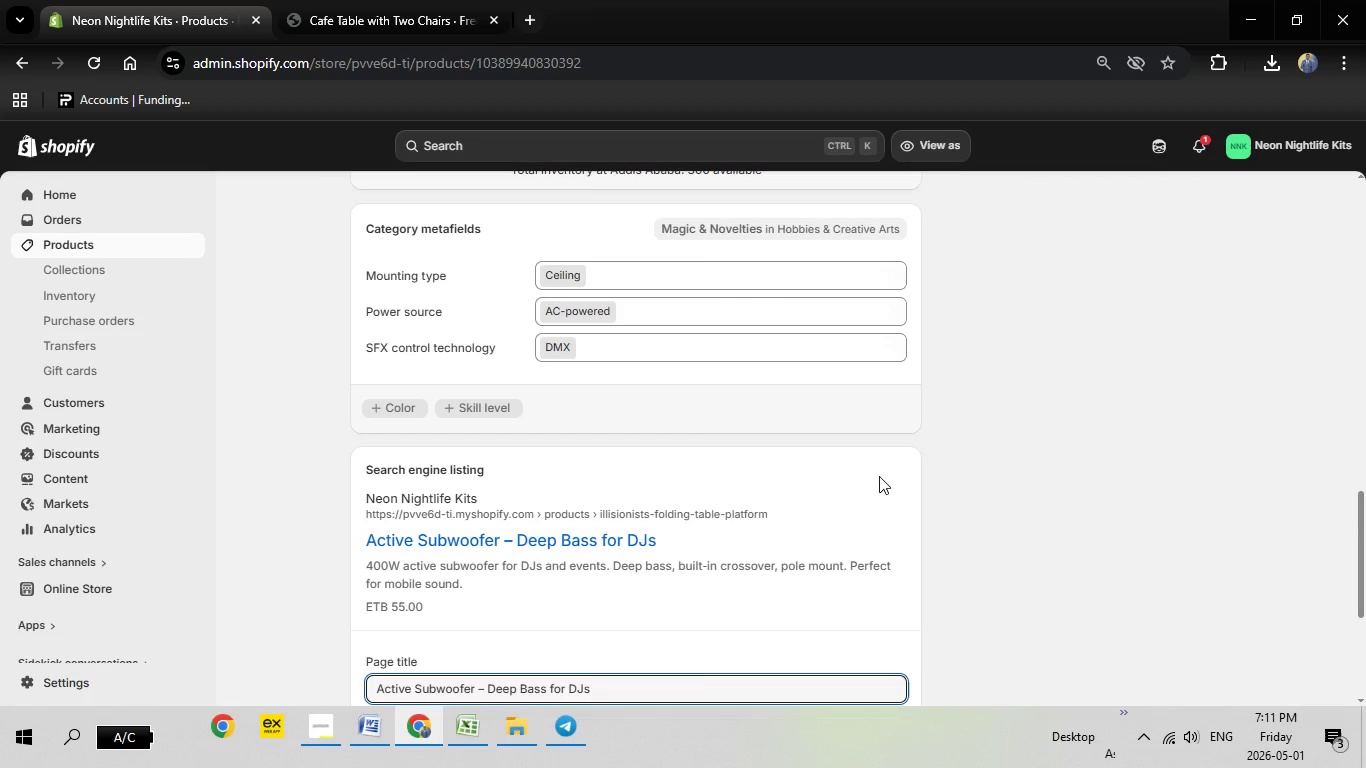 
scroll: coordinate [881, 476], scroll_direction: down, amount: 1.0
 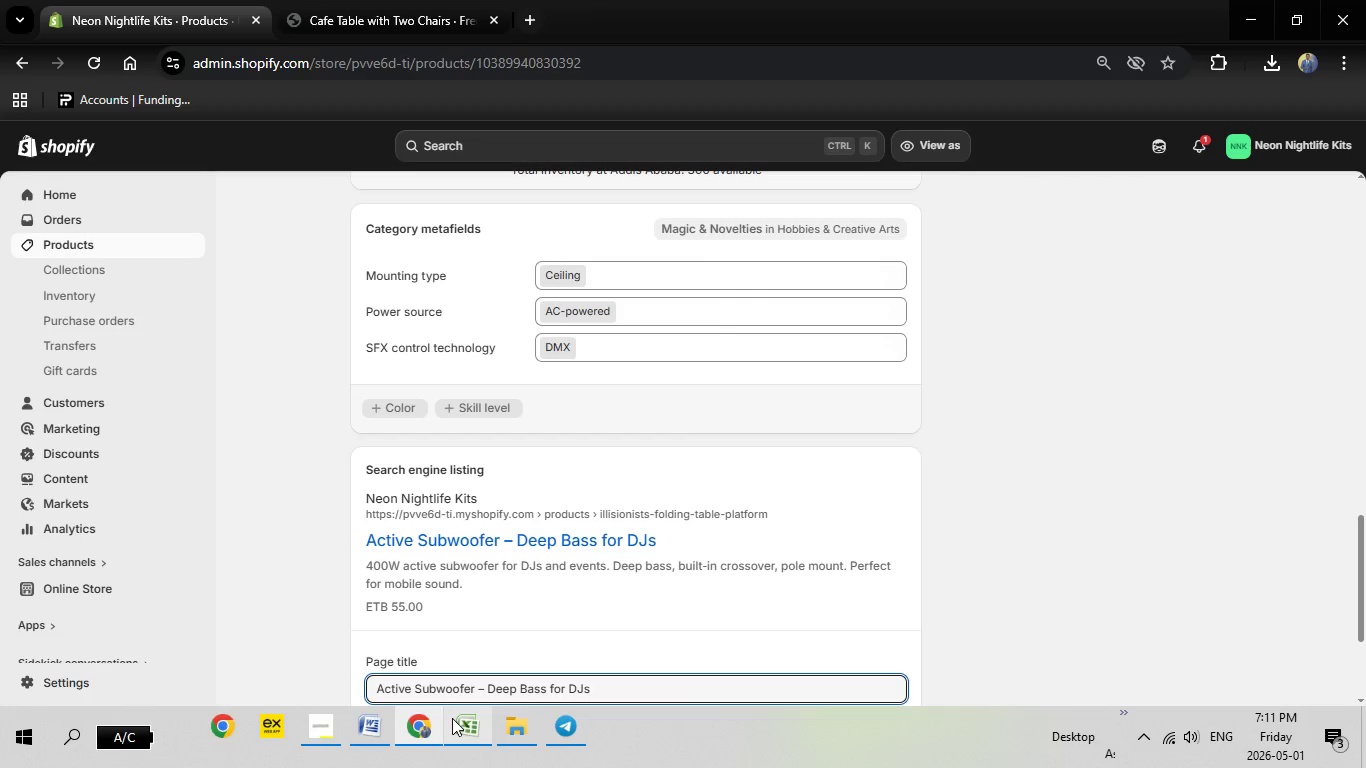 
left_click([452, 718])
 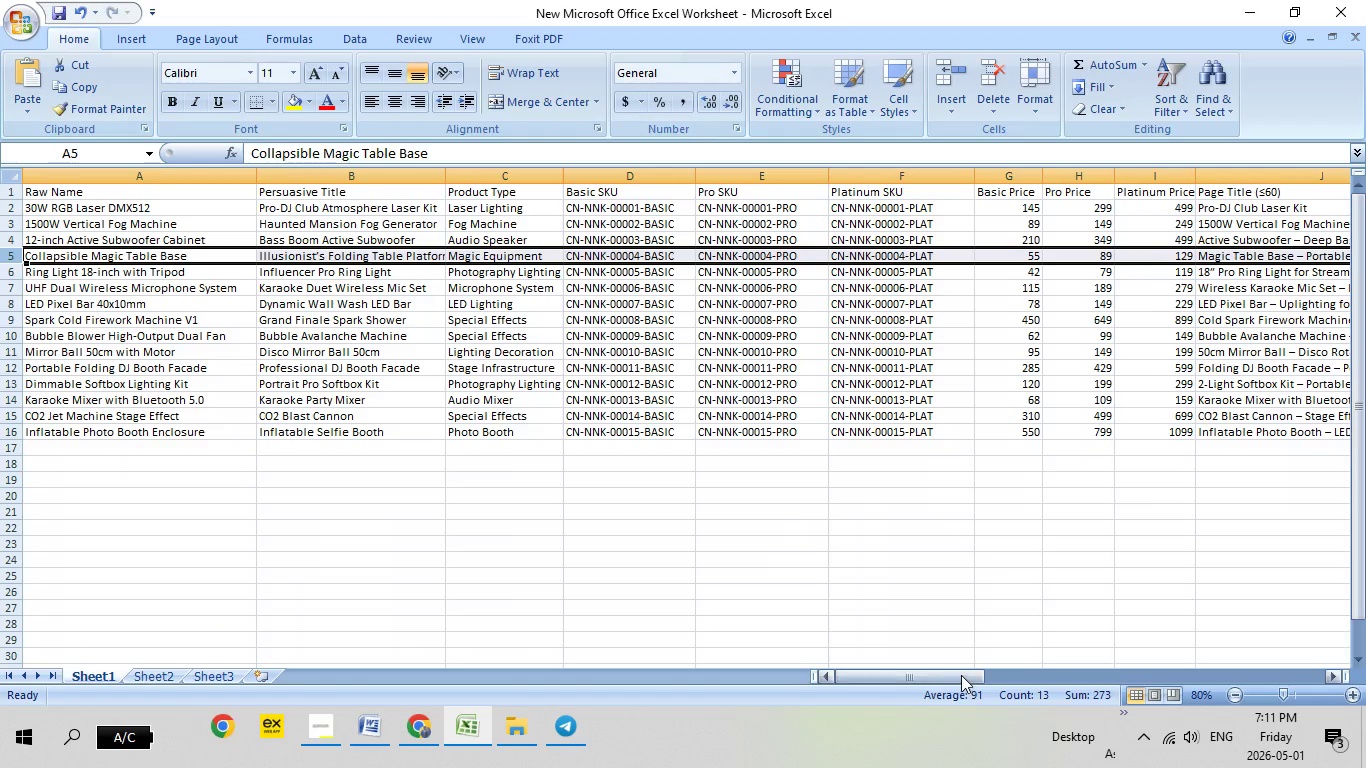 
left_click_drag(start_coordinate=[959, 674], to_coordinate=[1185, 667])
 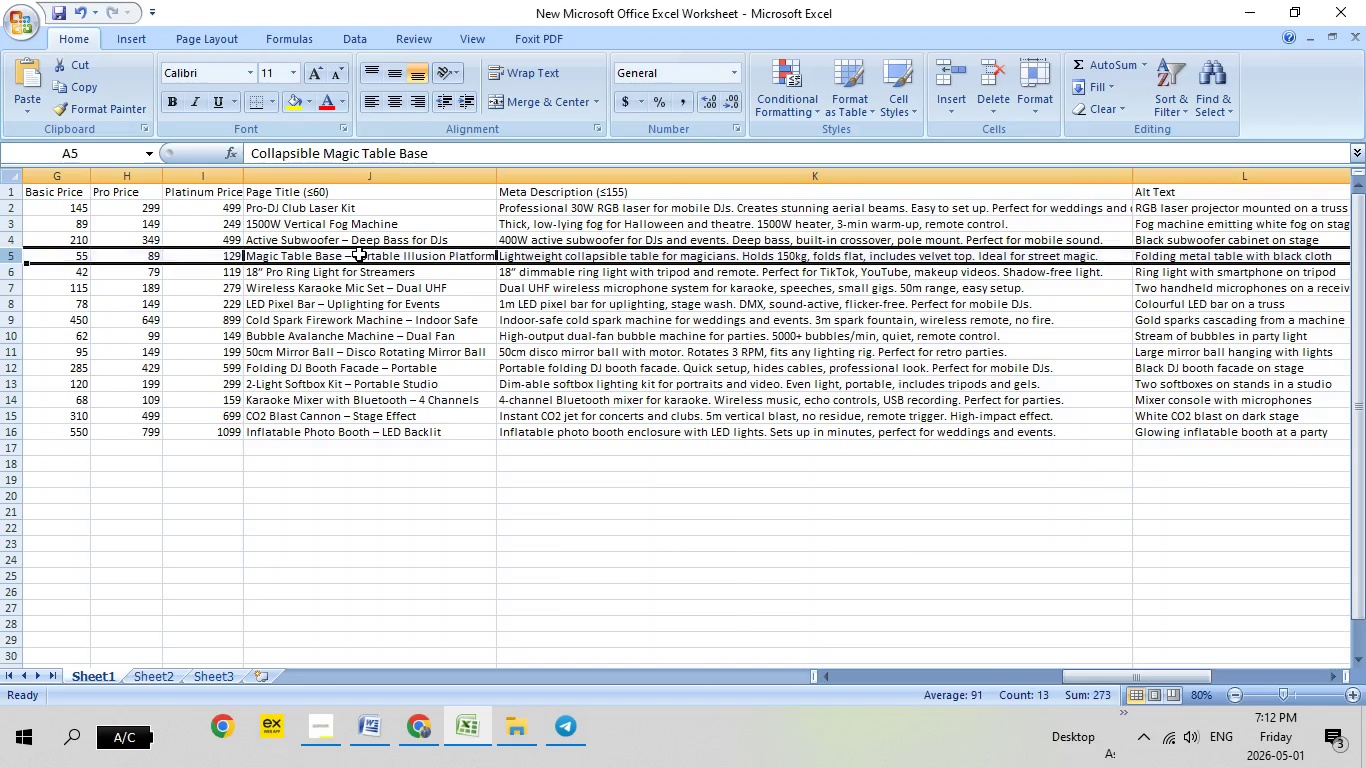 
left_click([359, 254])
 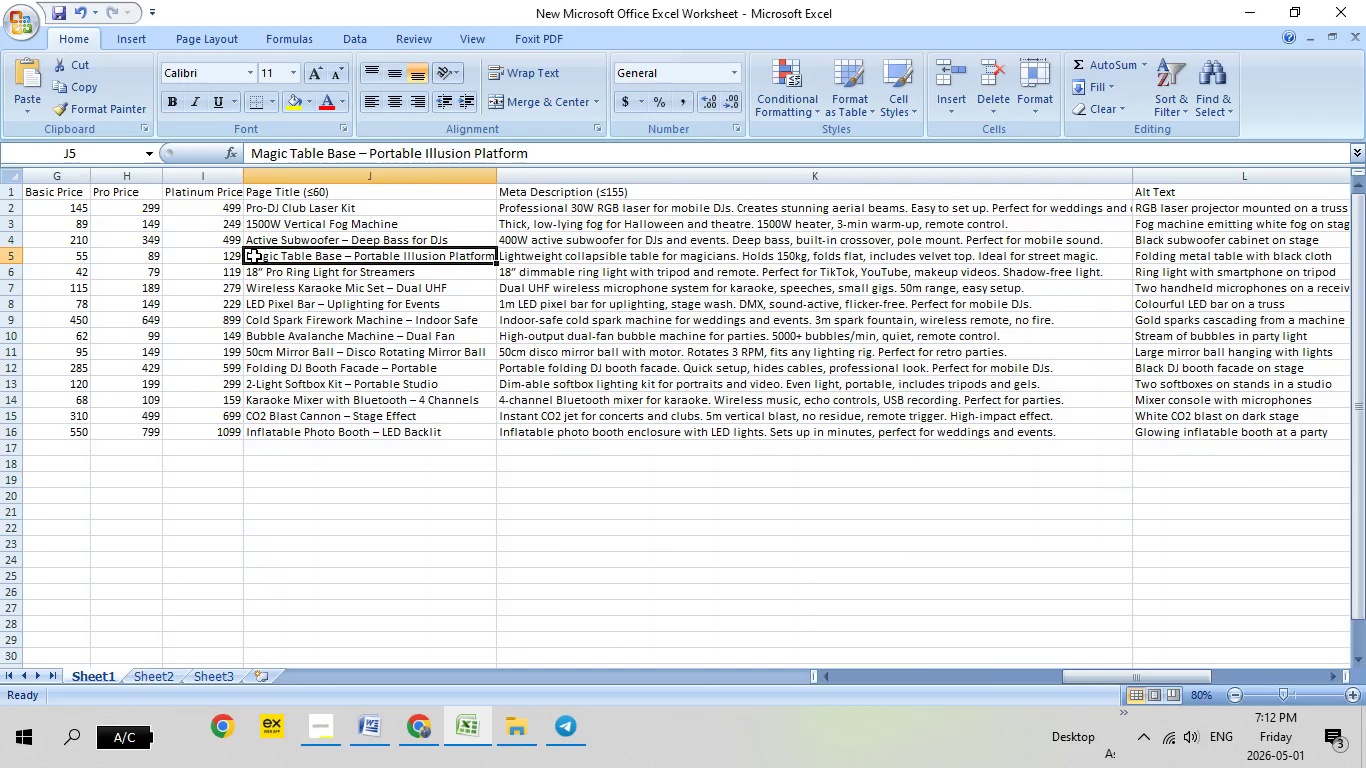 
double_click([254, 256])
 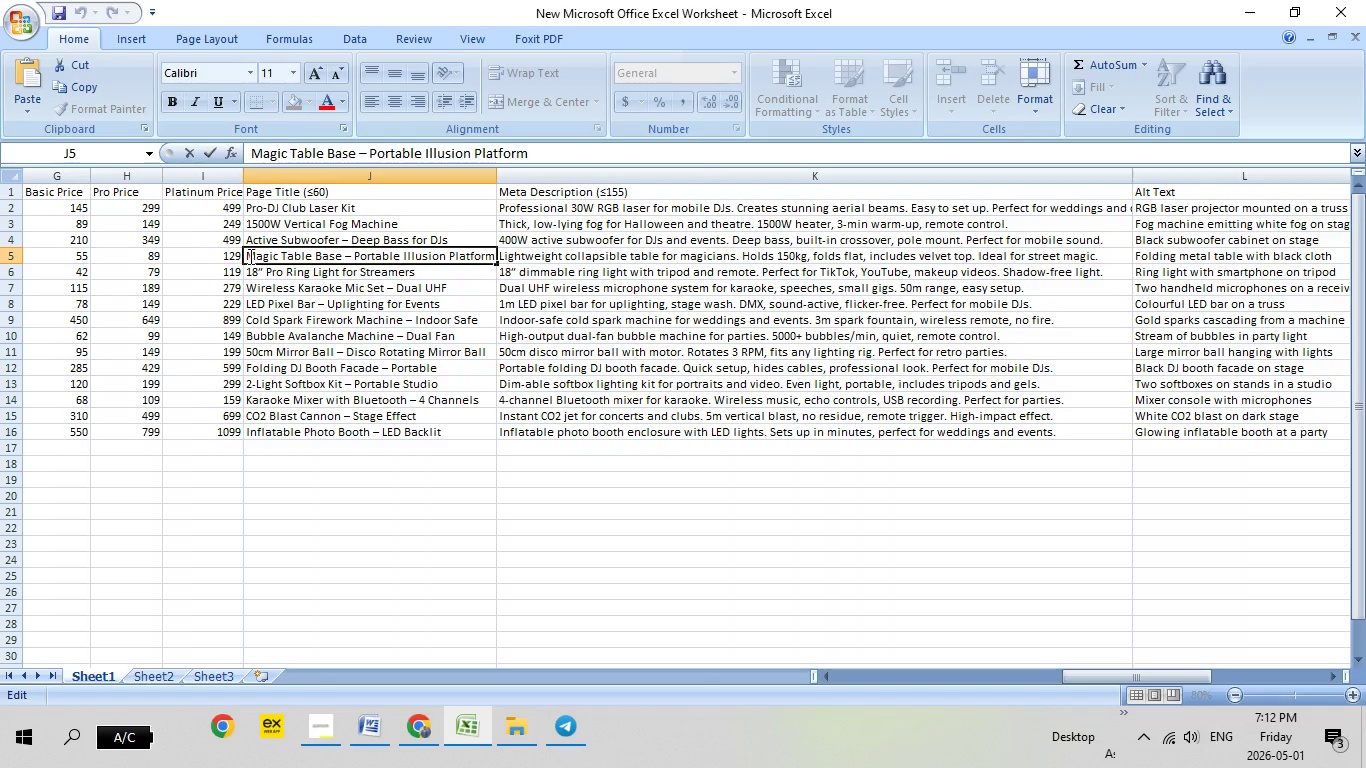 
left_click_drag(start_coordinate=[247, 256], to_coordinate=[530, 280])
 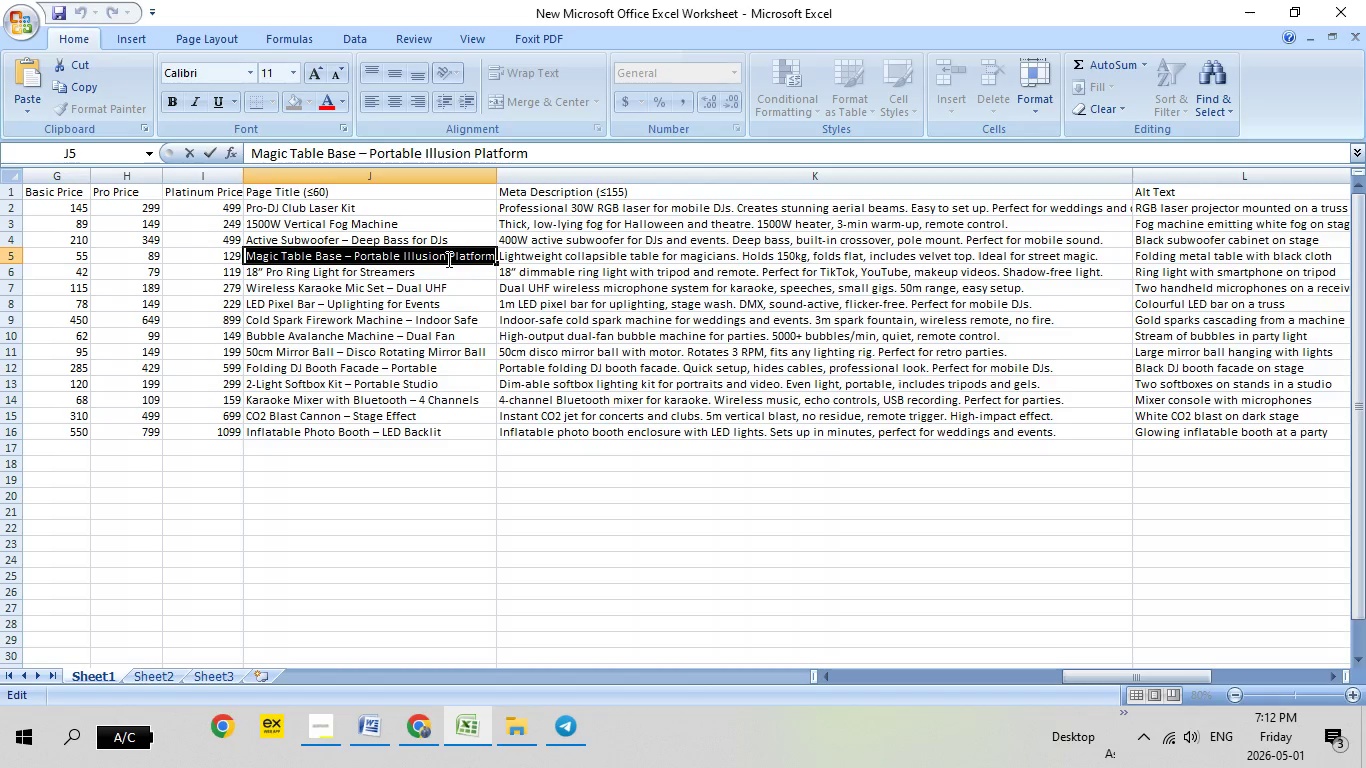 
right_click([447, 259])
 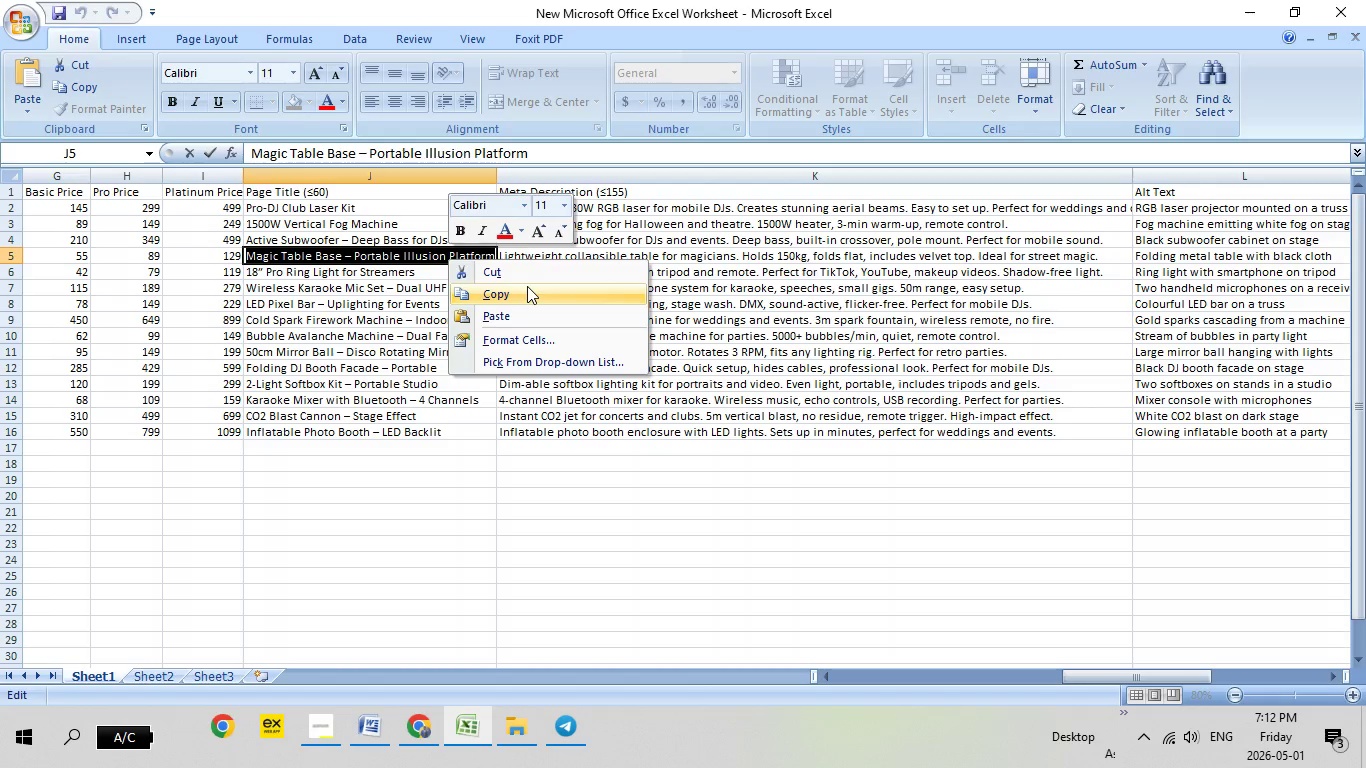 
left_click([527, 286])
 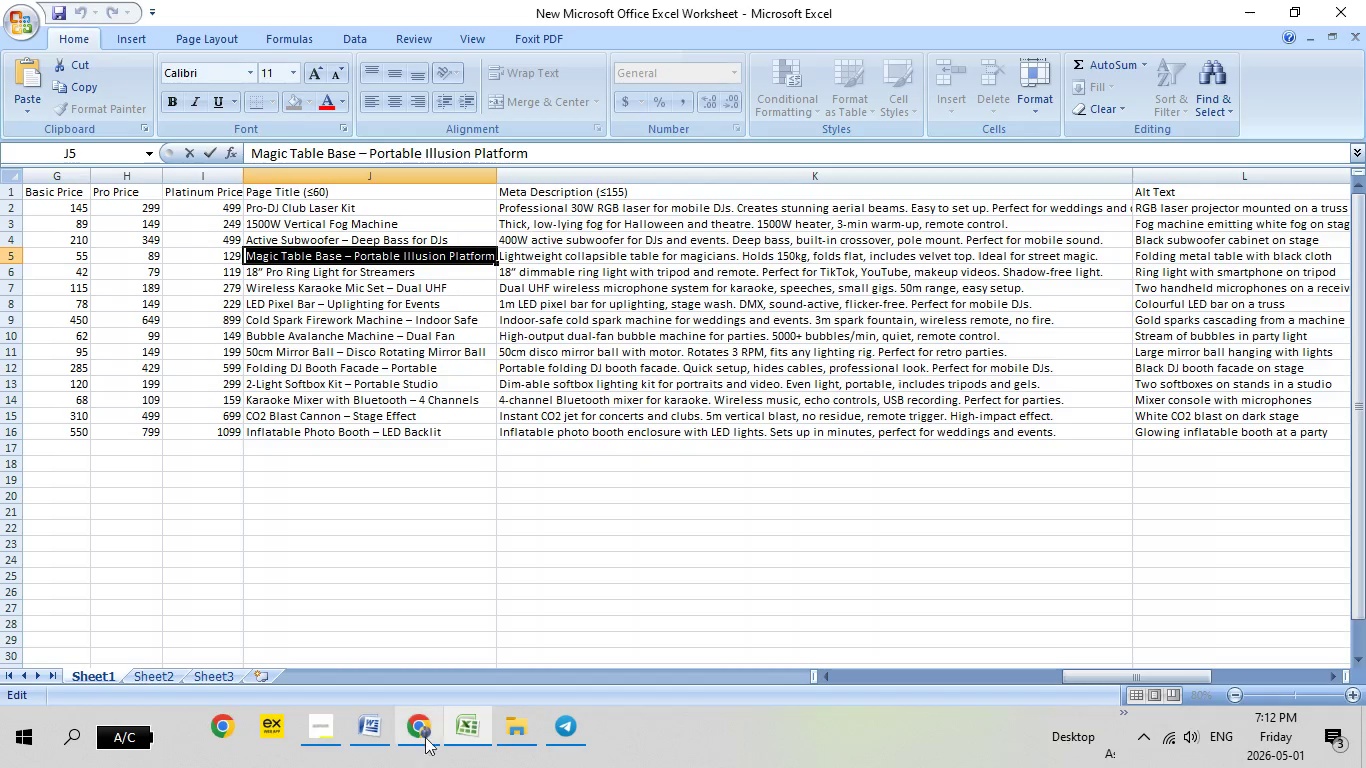 
left_click([433, 732])
 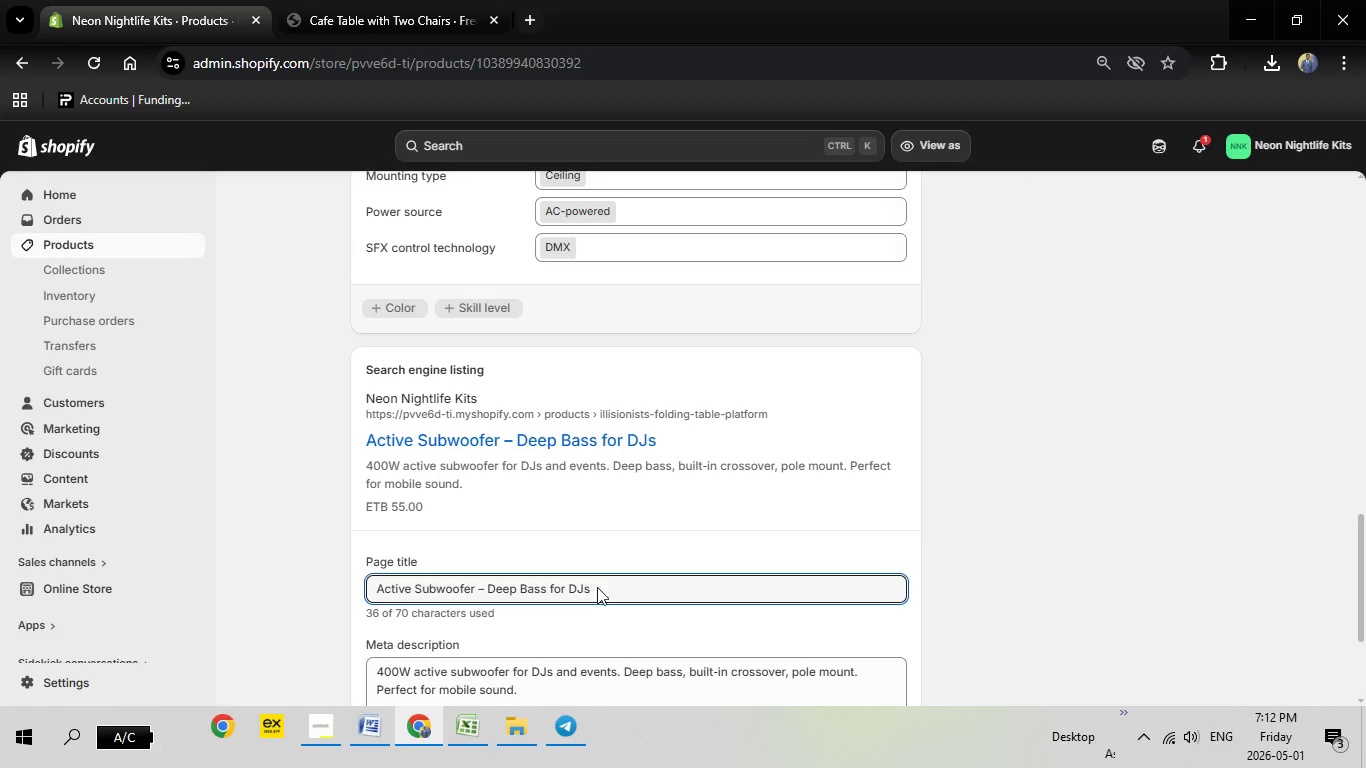 
left_click([598, 587])
 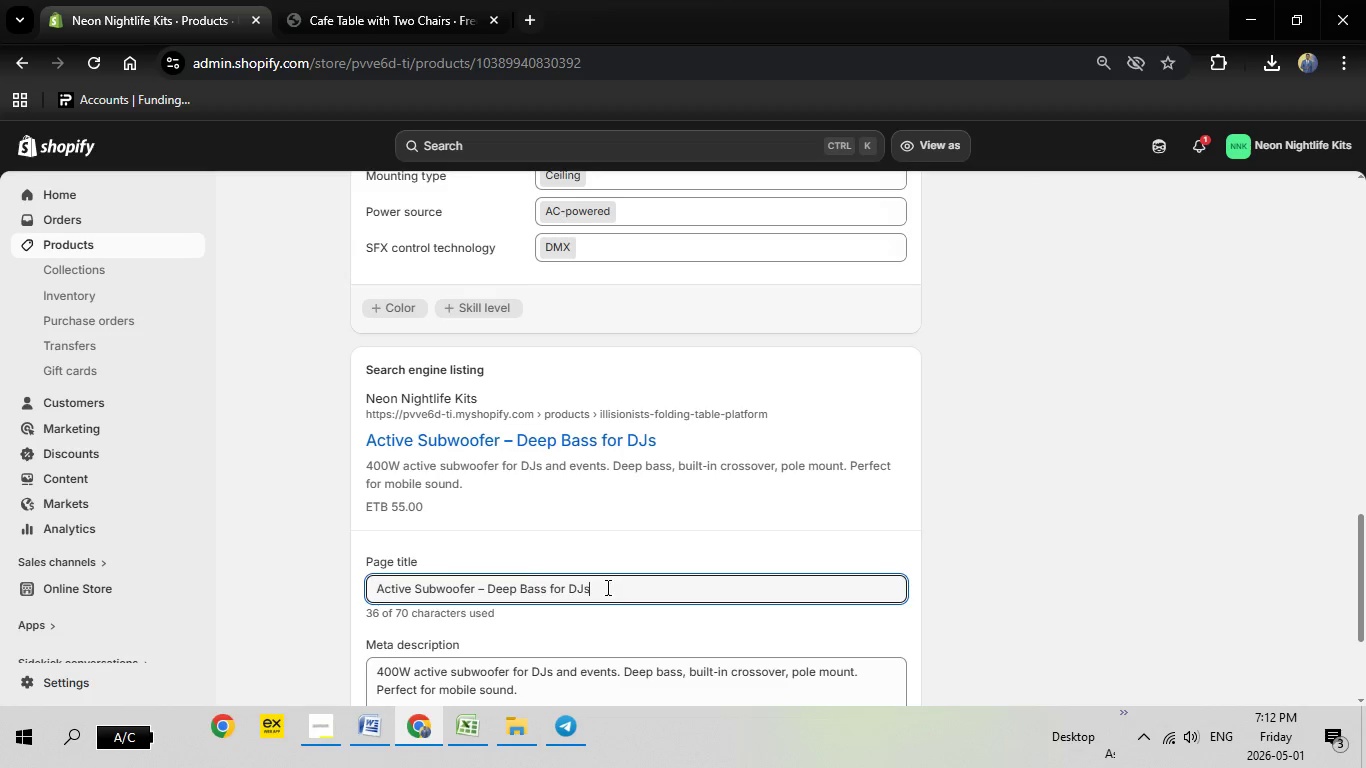 
left_click_drag(start_coordinate=[607, 587], to_coordinate=[229, 532])
 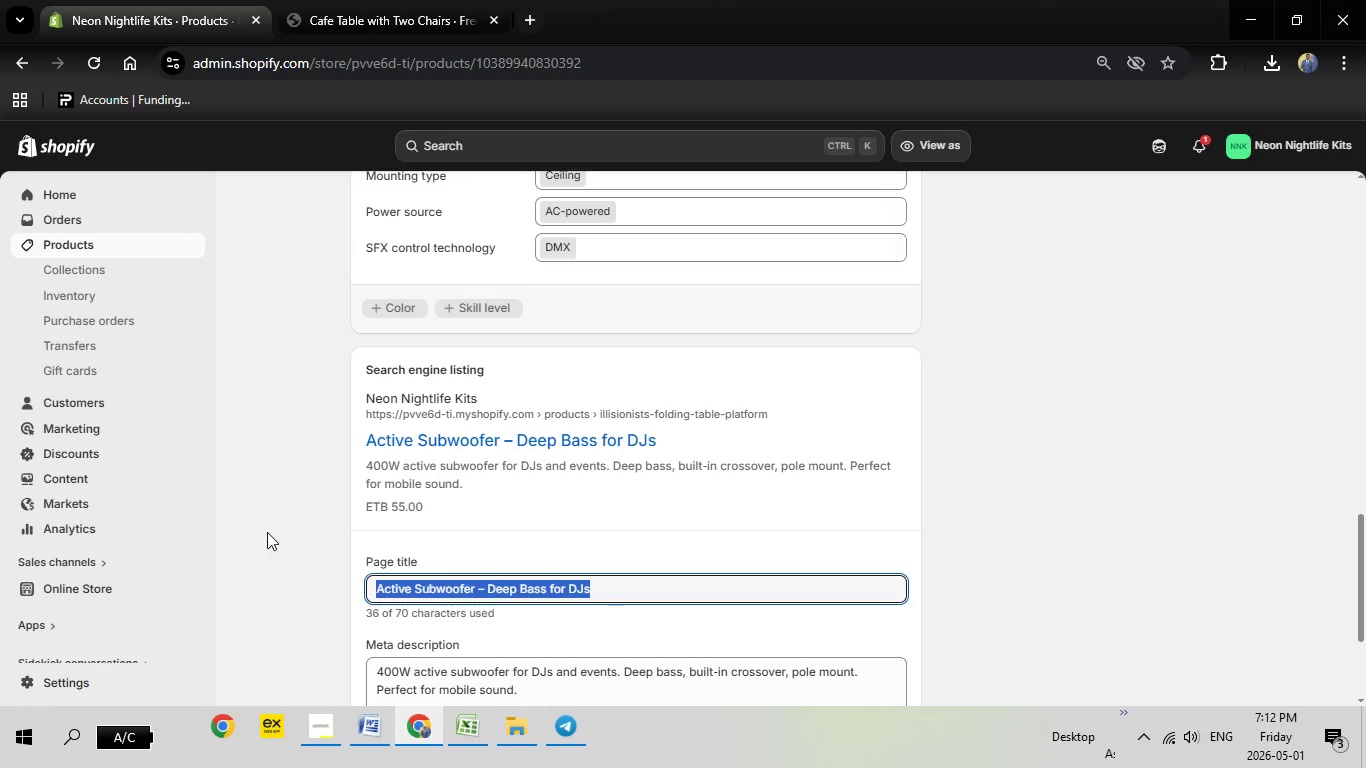 
key(Backspace)
 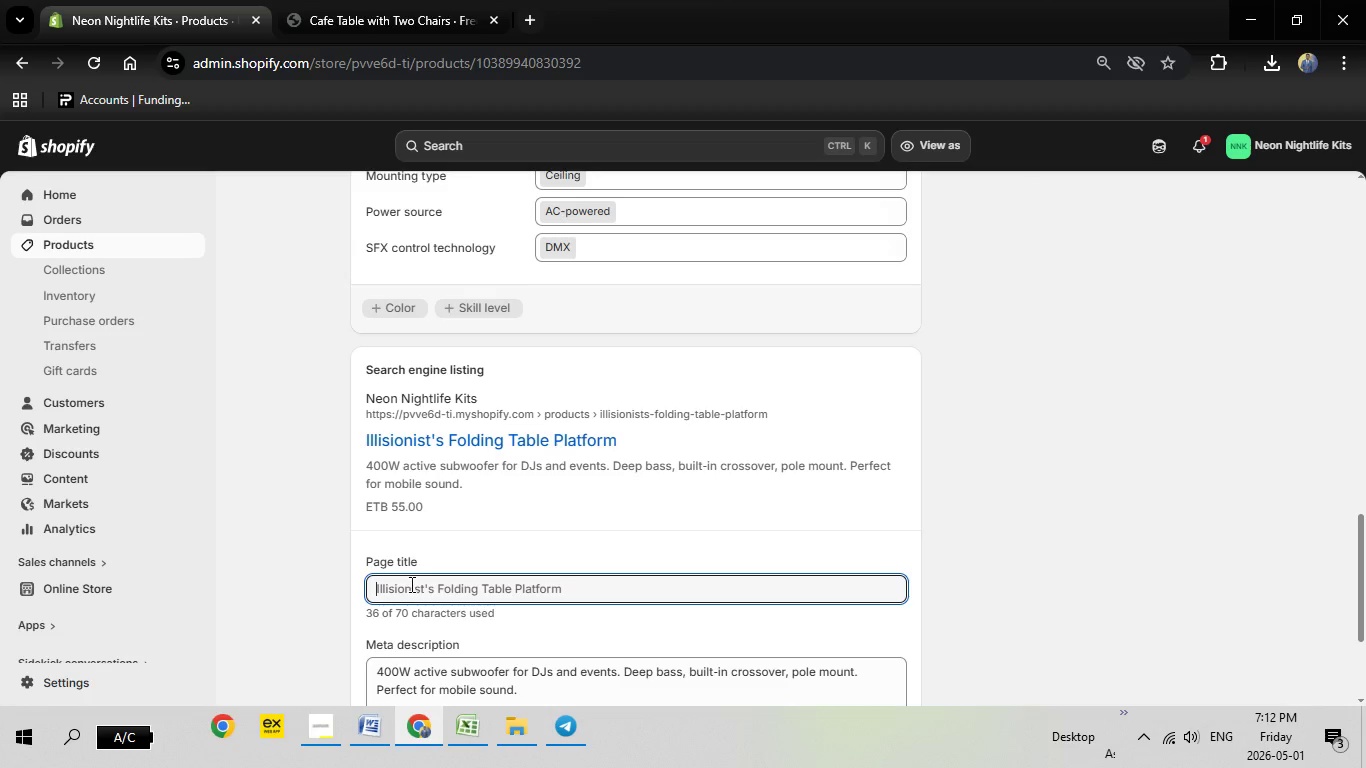 
right_click([410, 584])
 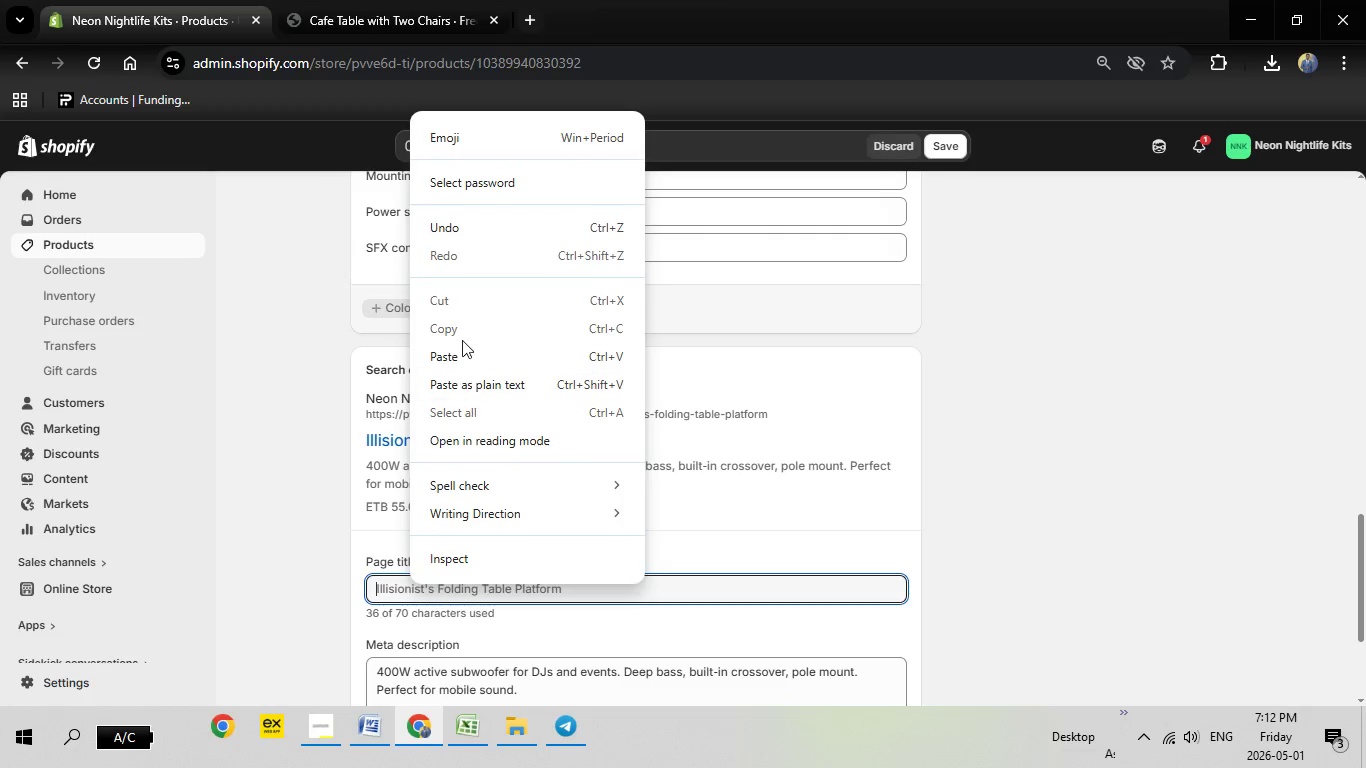 
left_click([463, 348])
 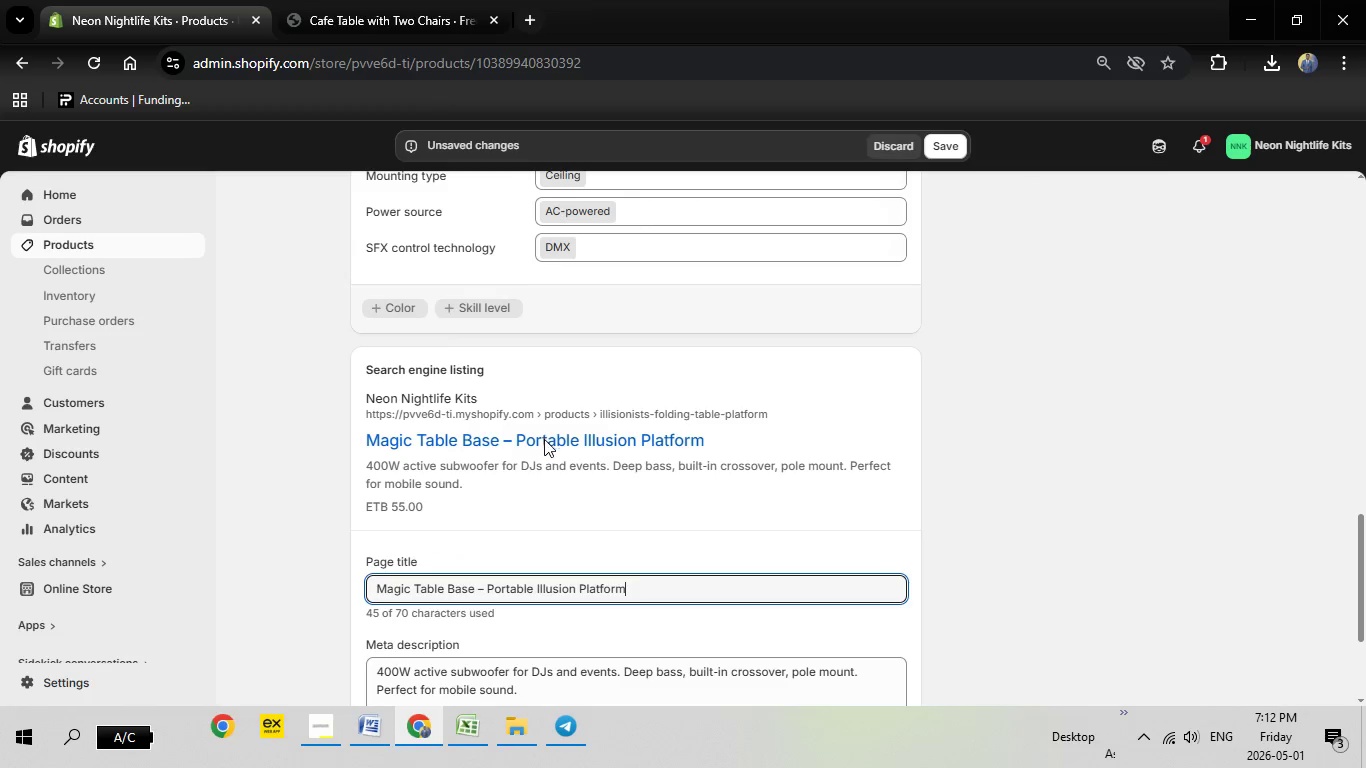 
scroll: coordinate [556, 451], scroll_direction: down, amount: 2.0
 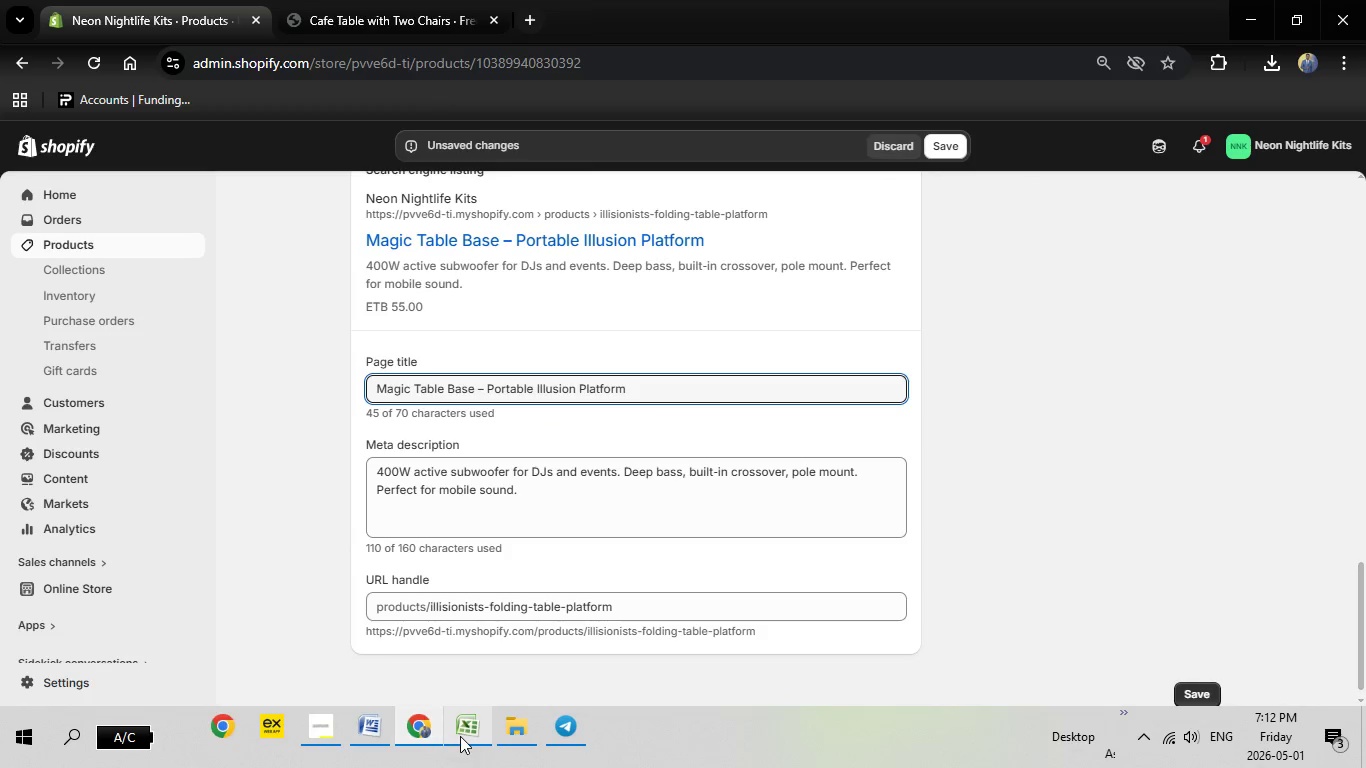 
left_click([460, 736])
 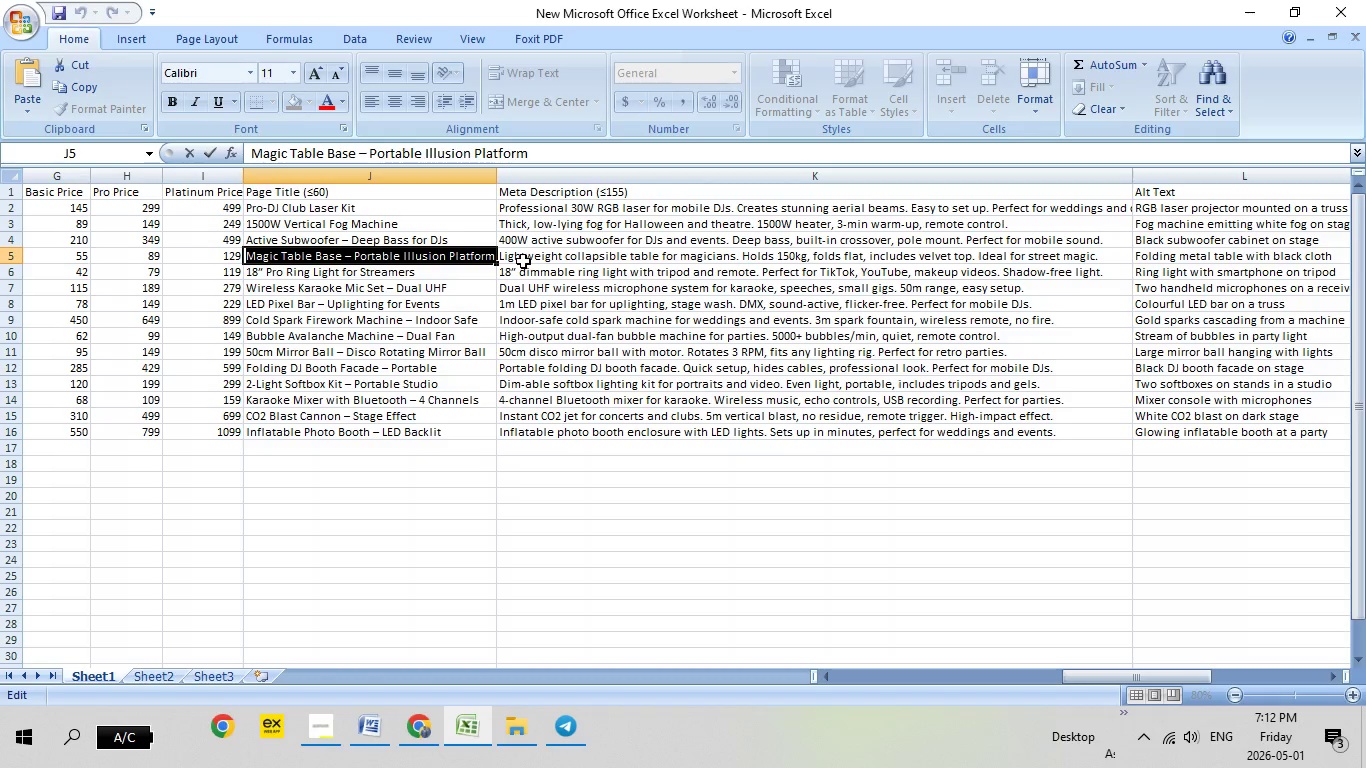 
double_click([521, 256])
 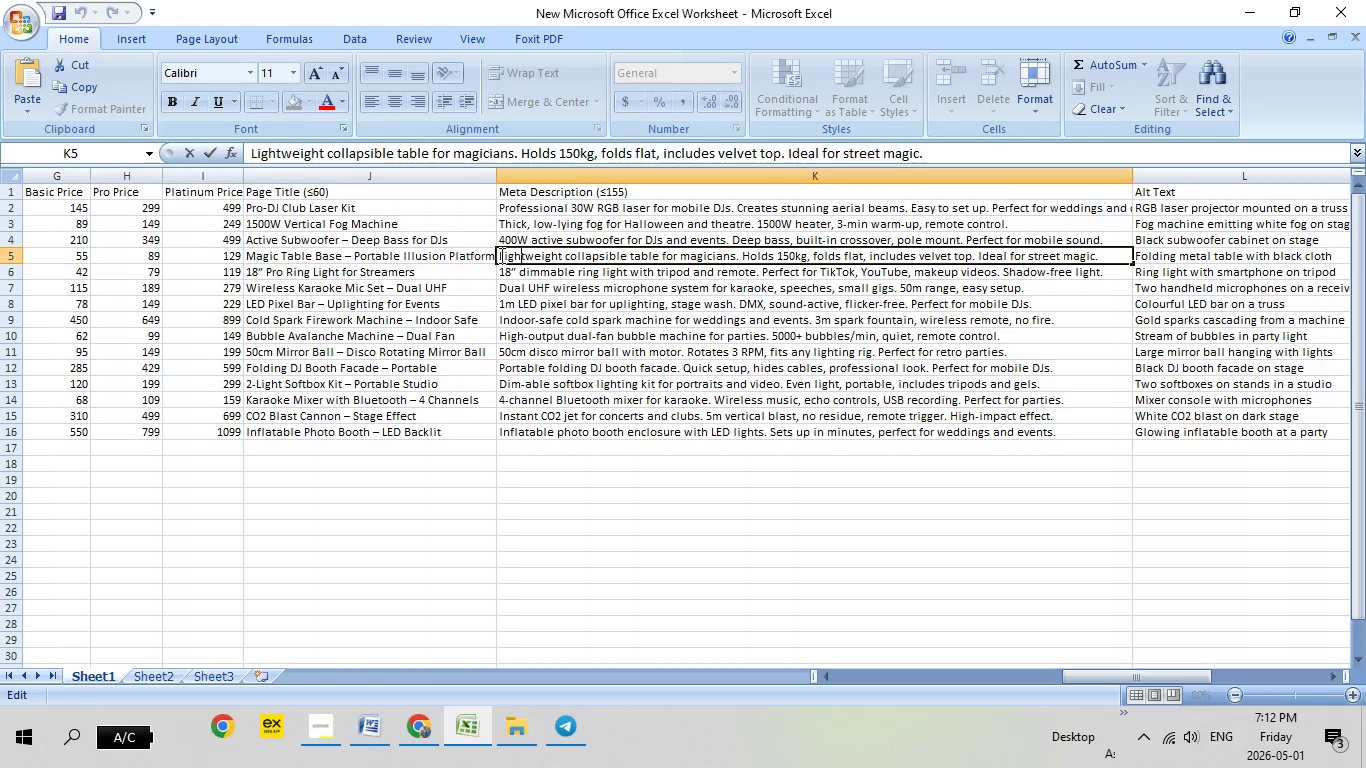 
left_click_drag(start_coordinate=[500, 255], to_coordinate=[1174, 242])
 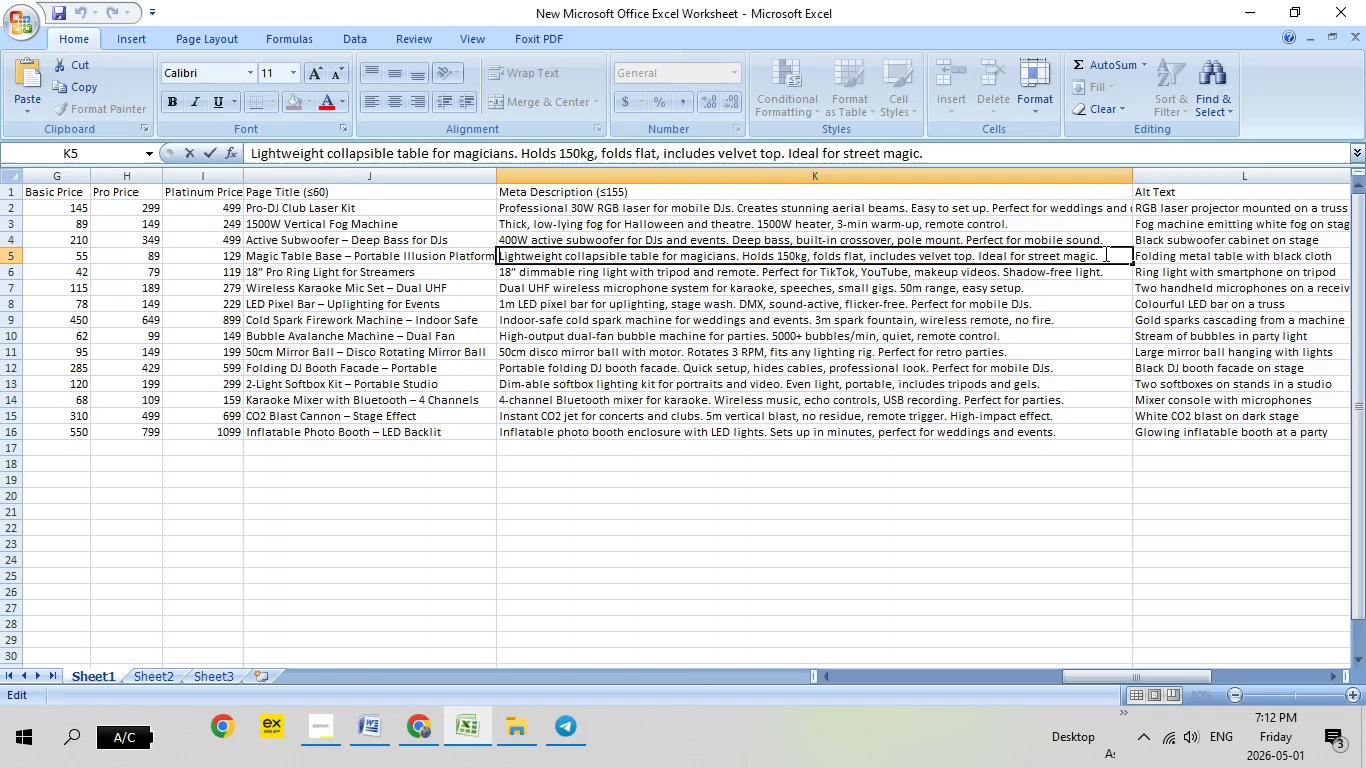 
left_click_drag(start_coordinate=[1104, 254], to_coordinate=[496, 255])
 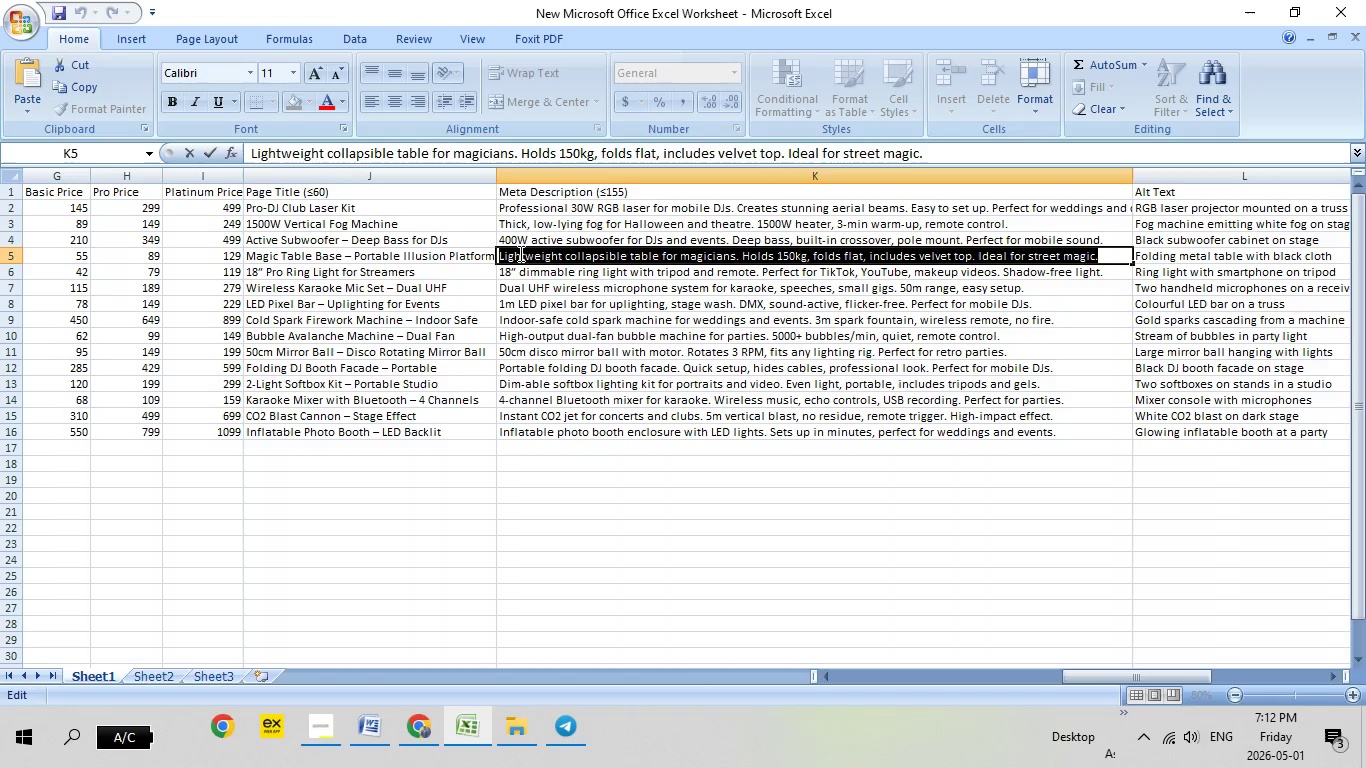 
right_click([519, 253])
 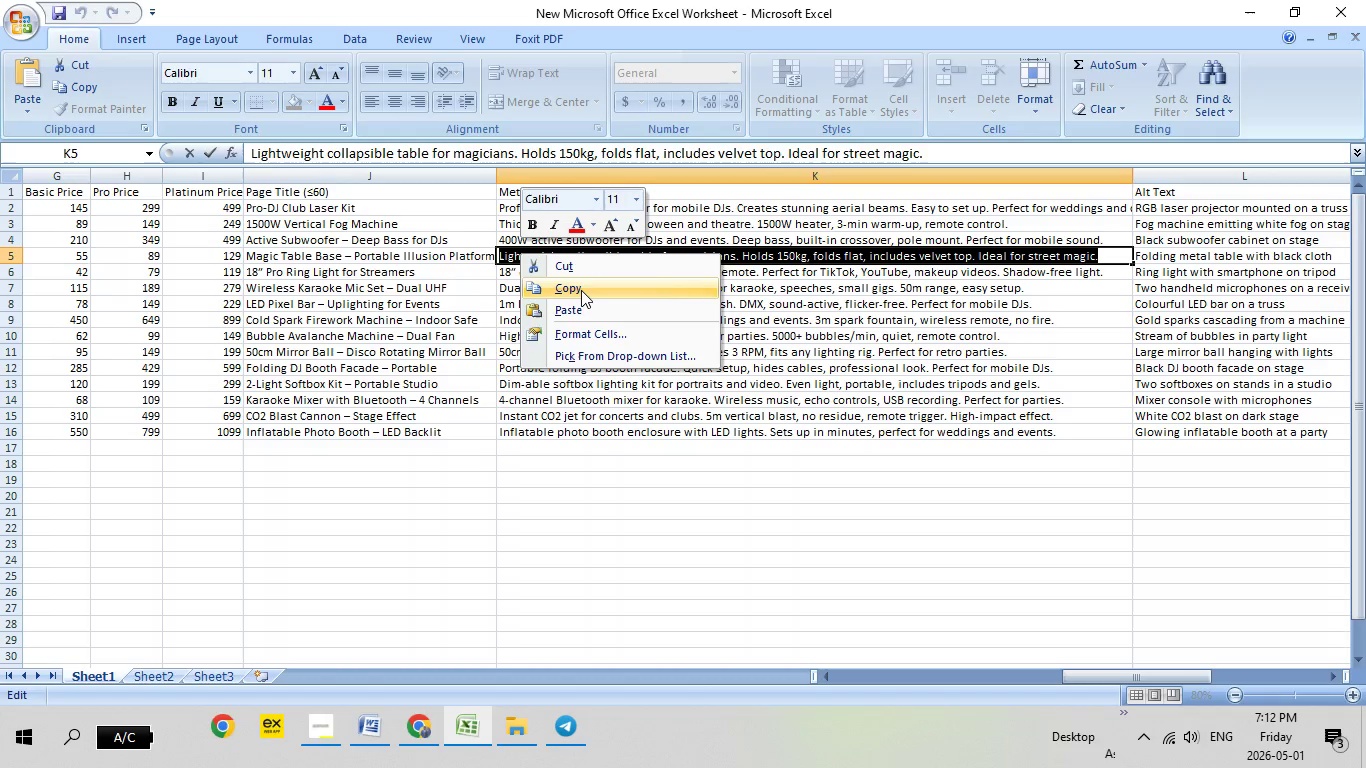 
left_click([581, 290])
 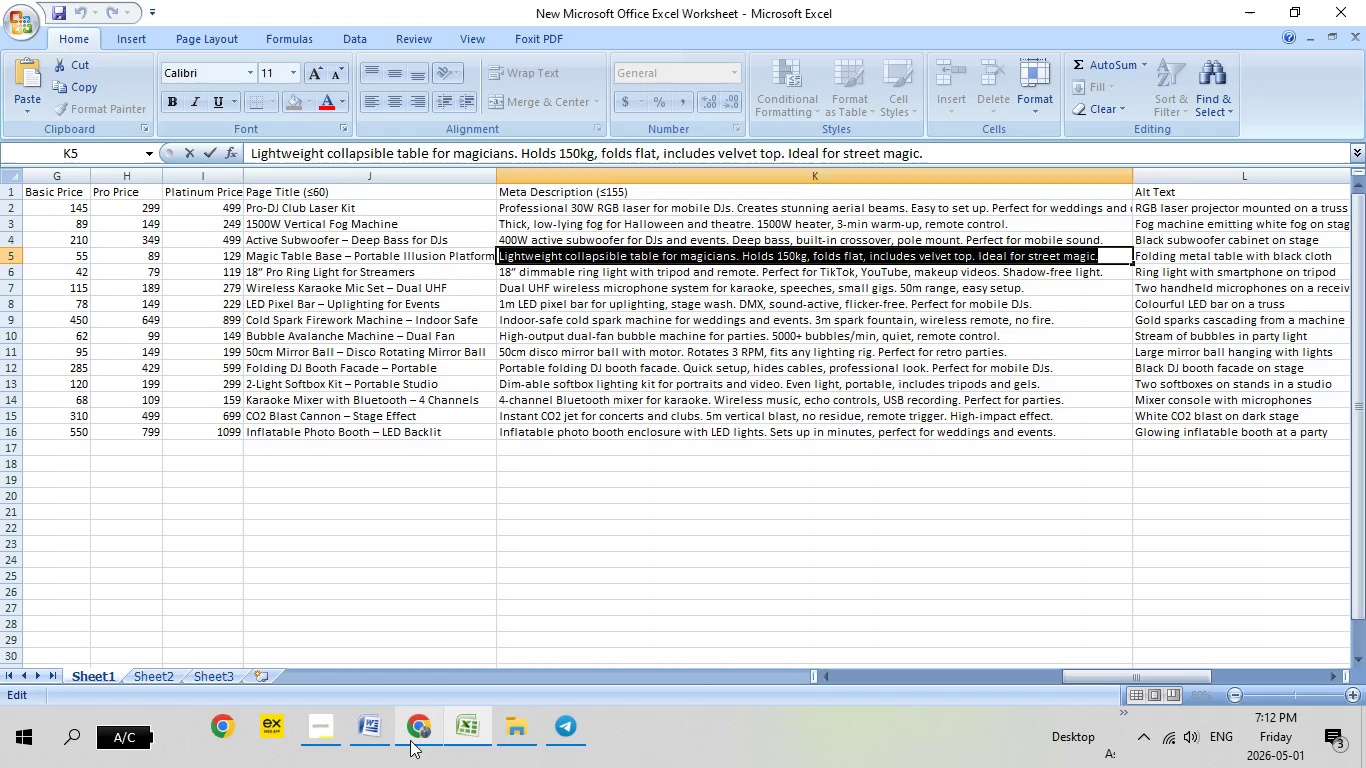 
left_click([409, 740])
 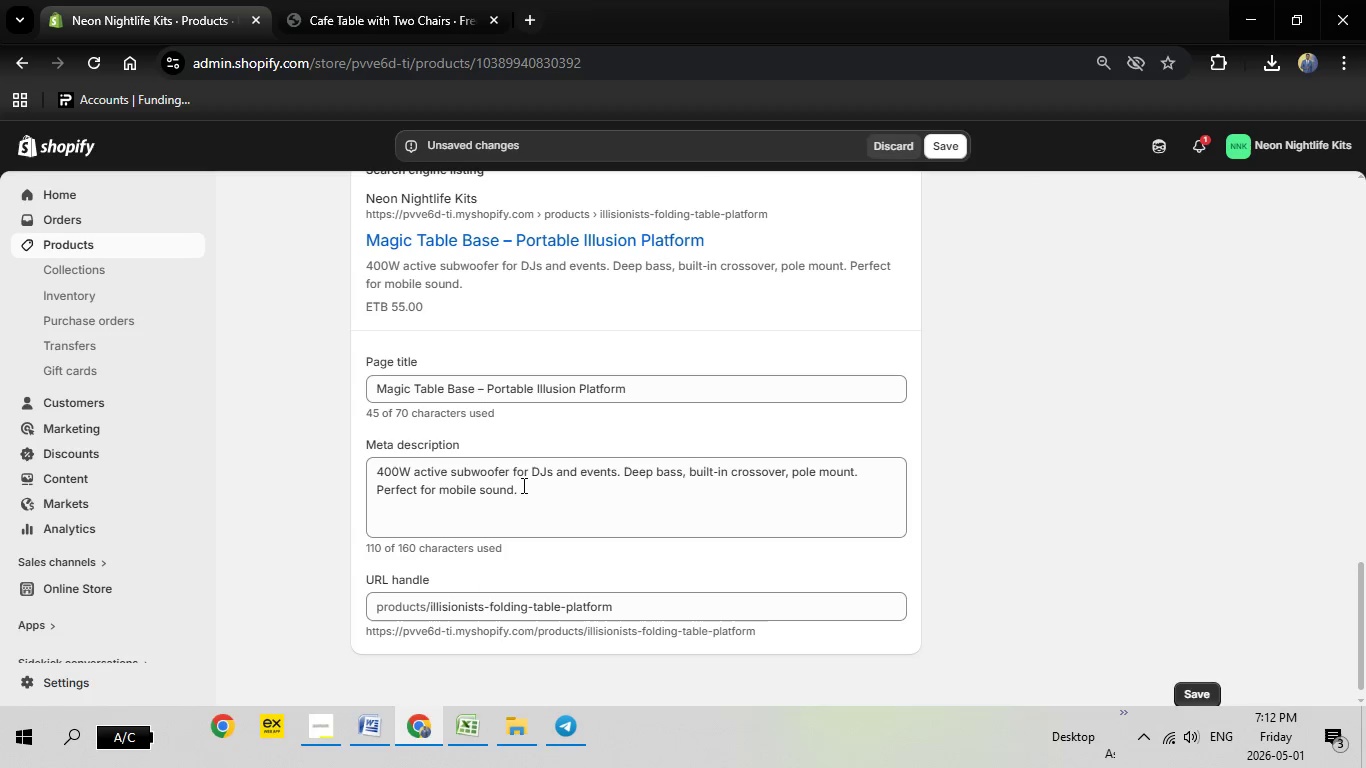 
left_click([531, 489])
 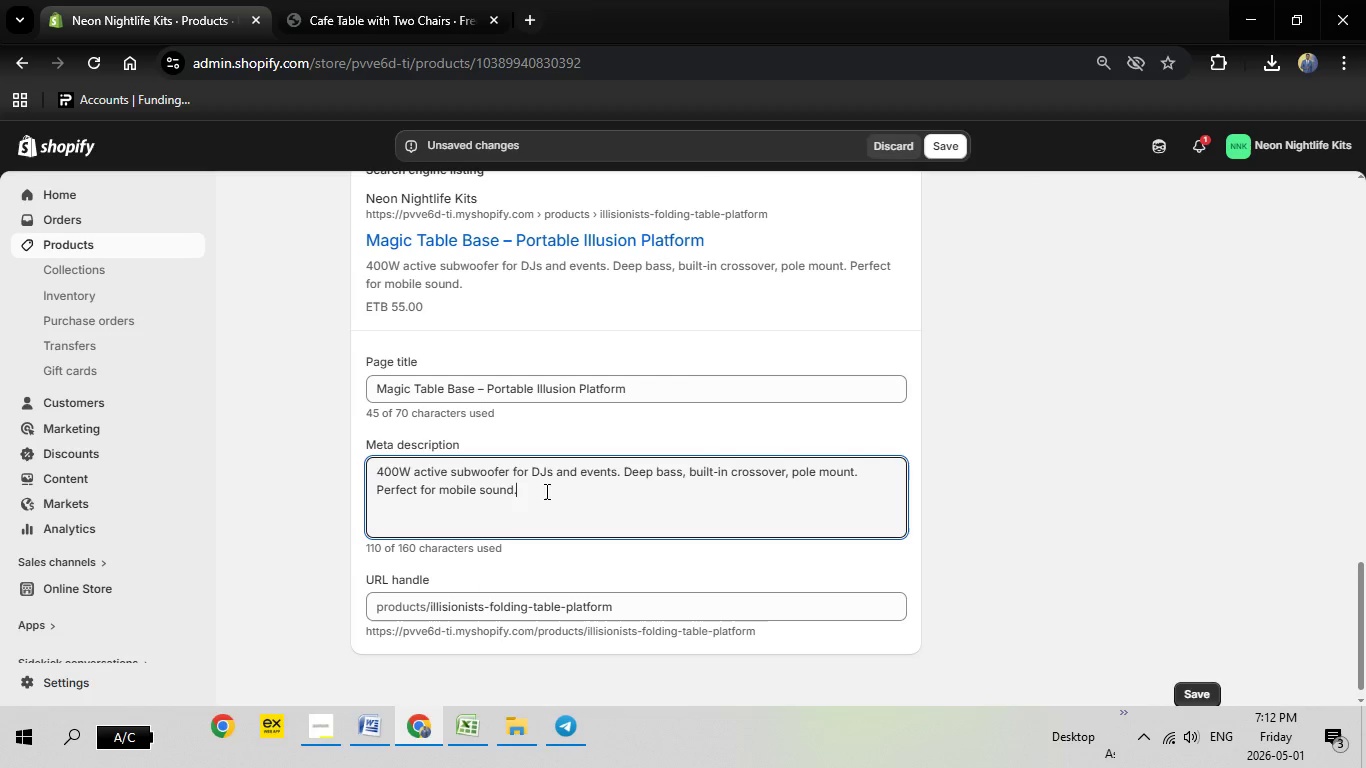 
left_click_drag(start_coordinate=[545, 491], to_coordinate=[372, 467])
 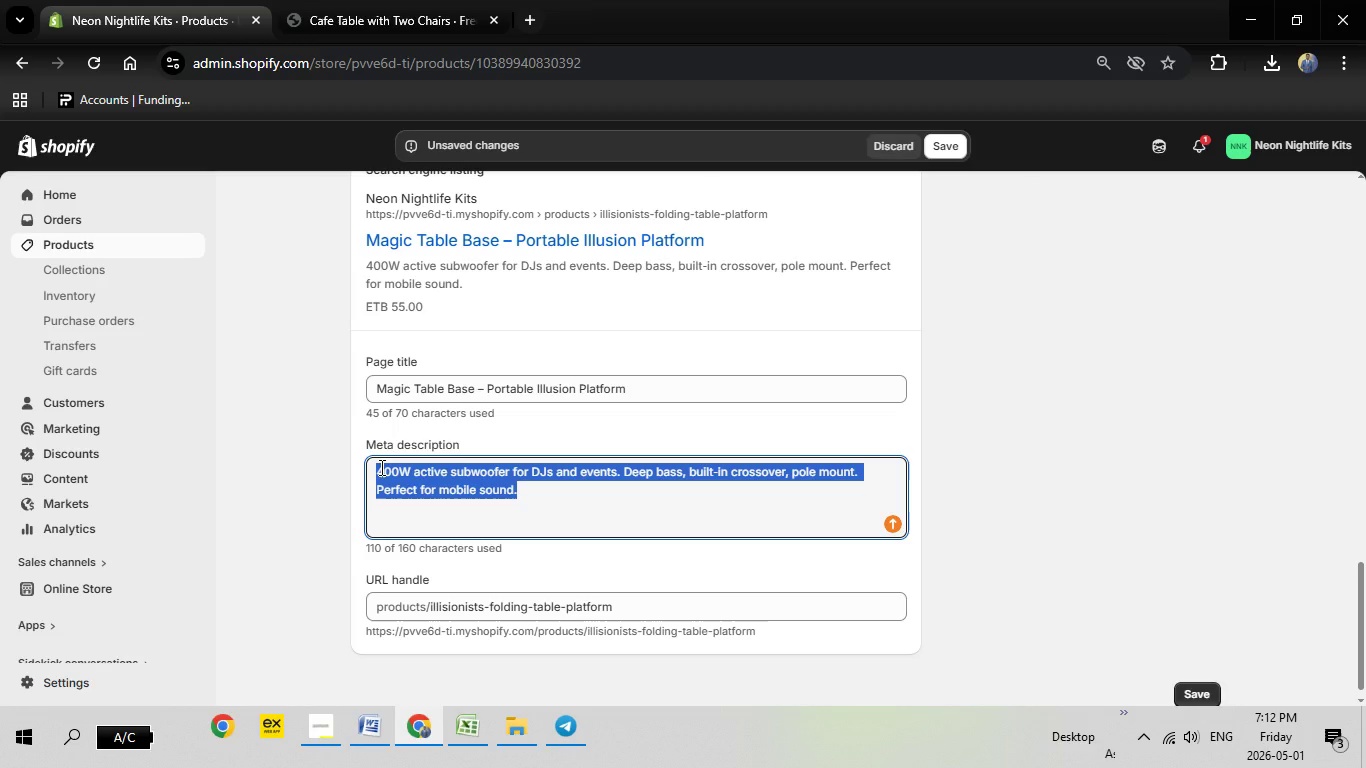 
key(Backspace)
 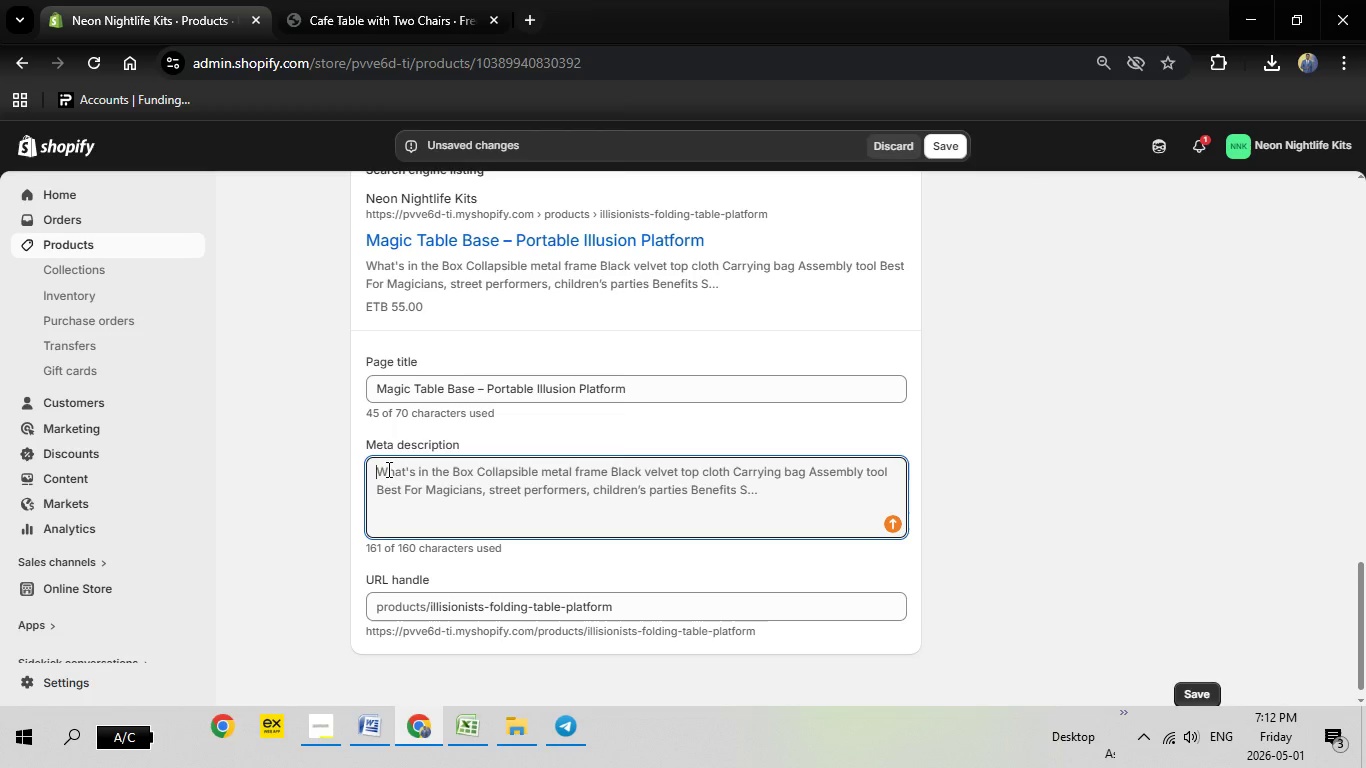 
right_click([387, 469])
 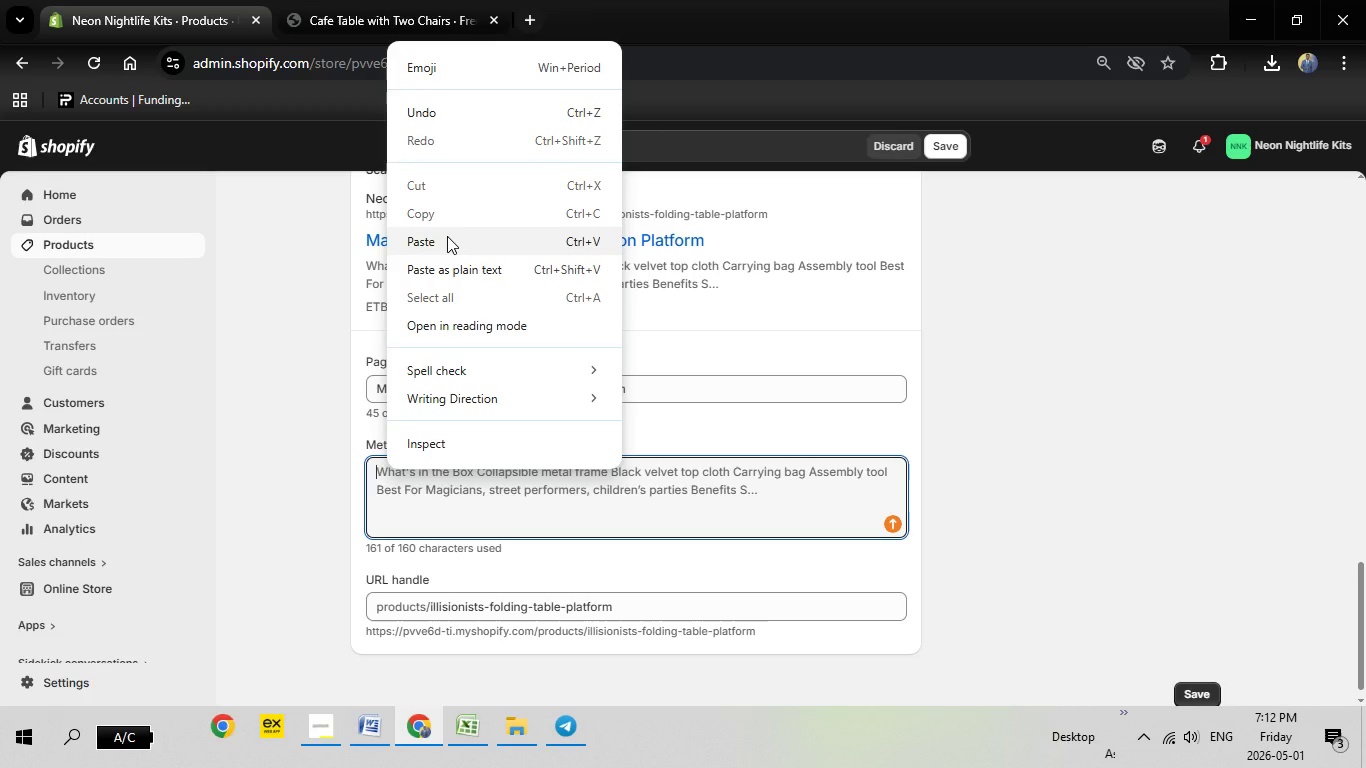 
left_click([447, 236])
 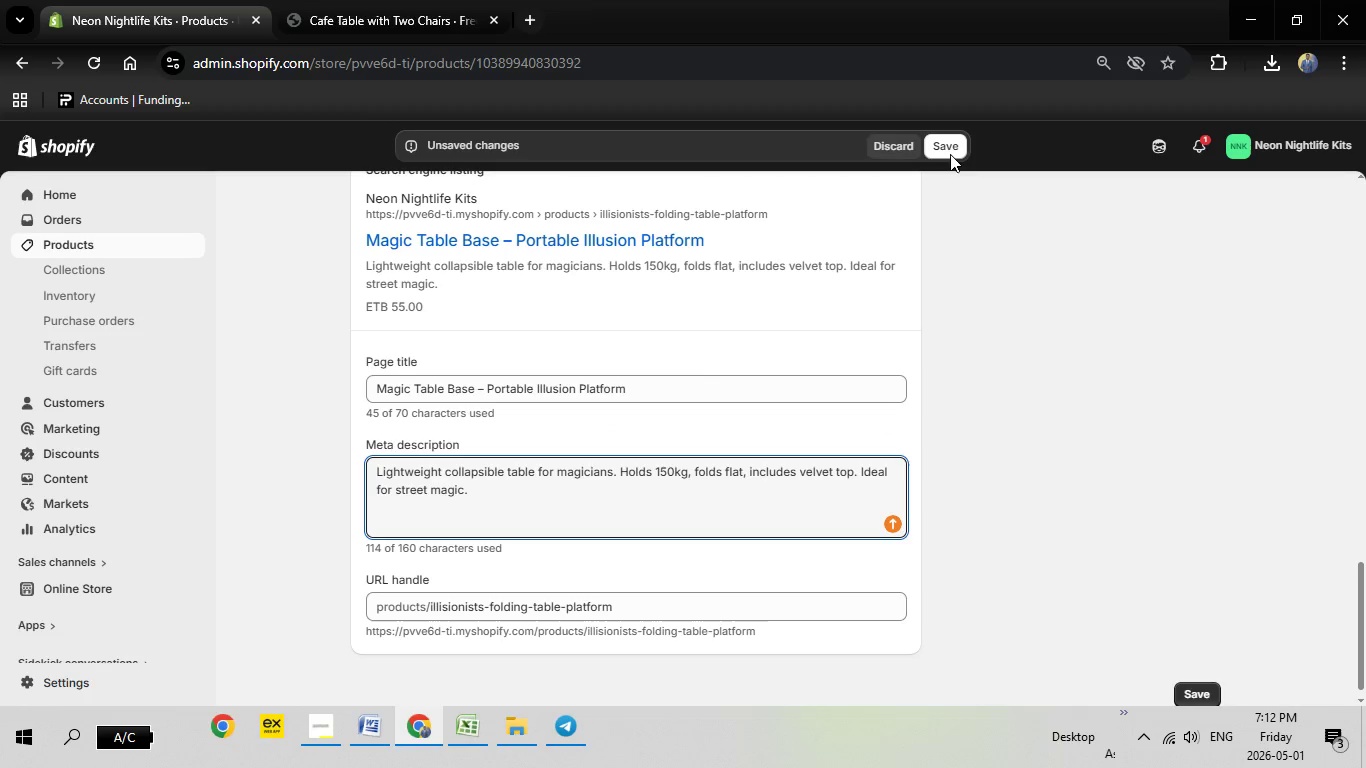 
left_click([950, 154])
 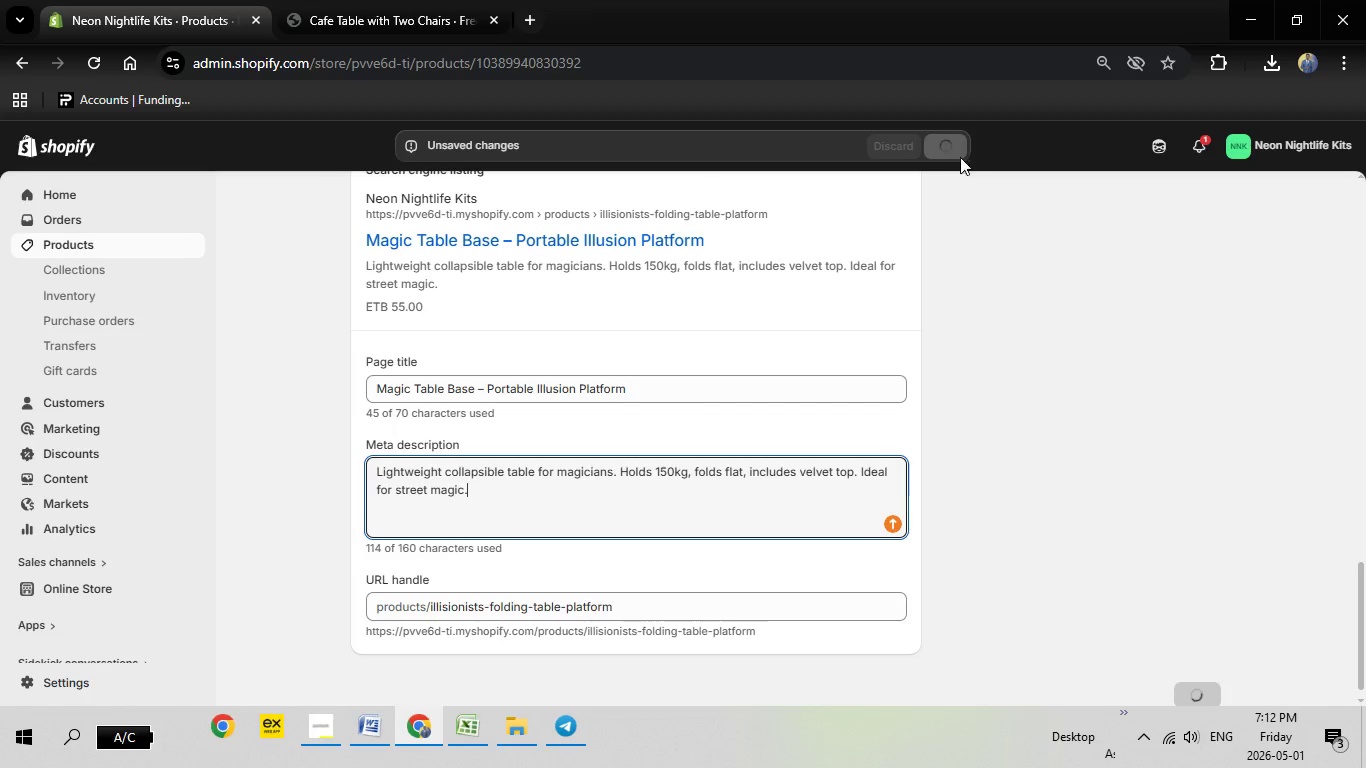 
wait(10.12)
 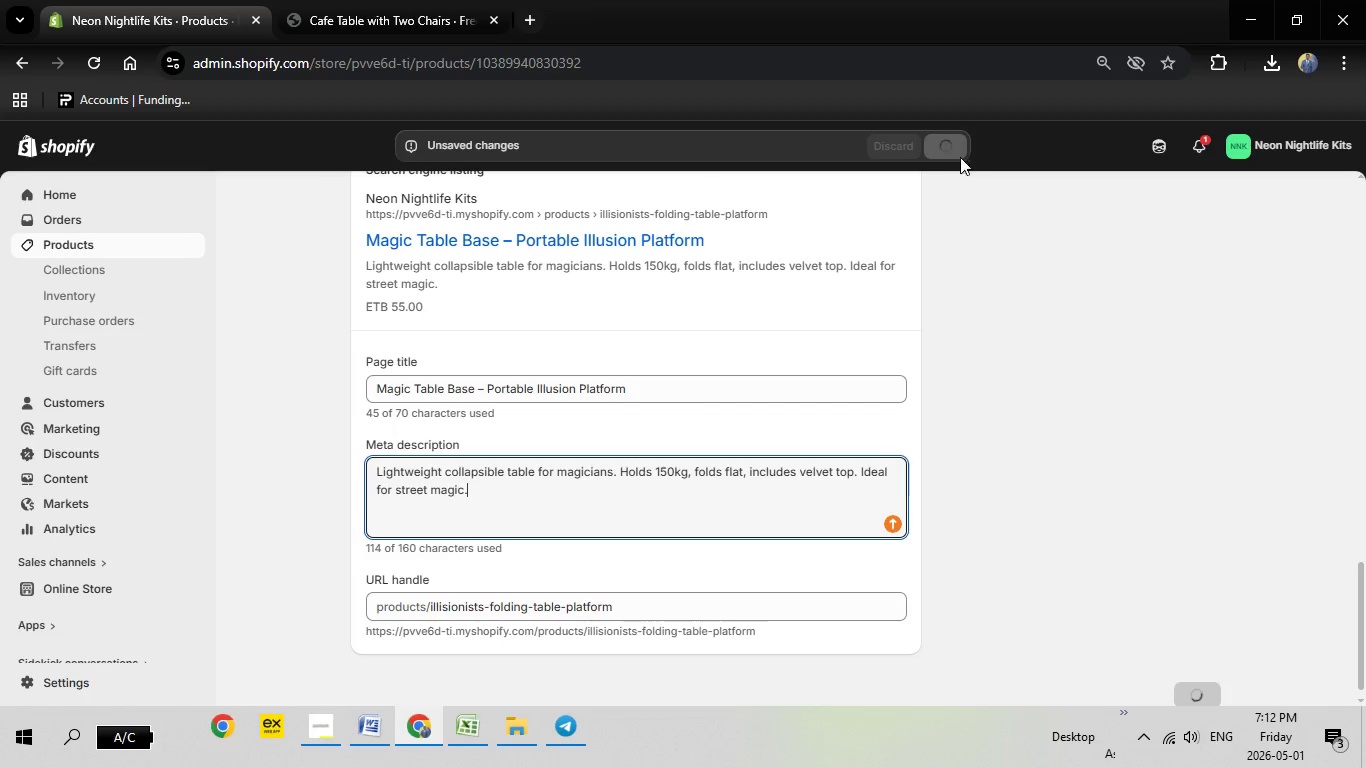 
scroll: coordinate [987, 277], scroll_direction: up, amount: 12.0
 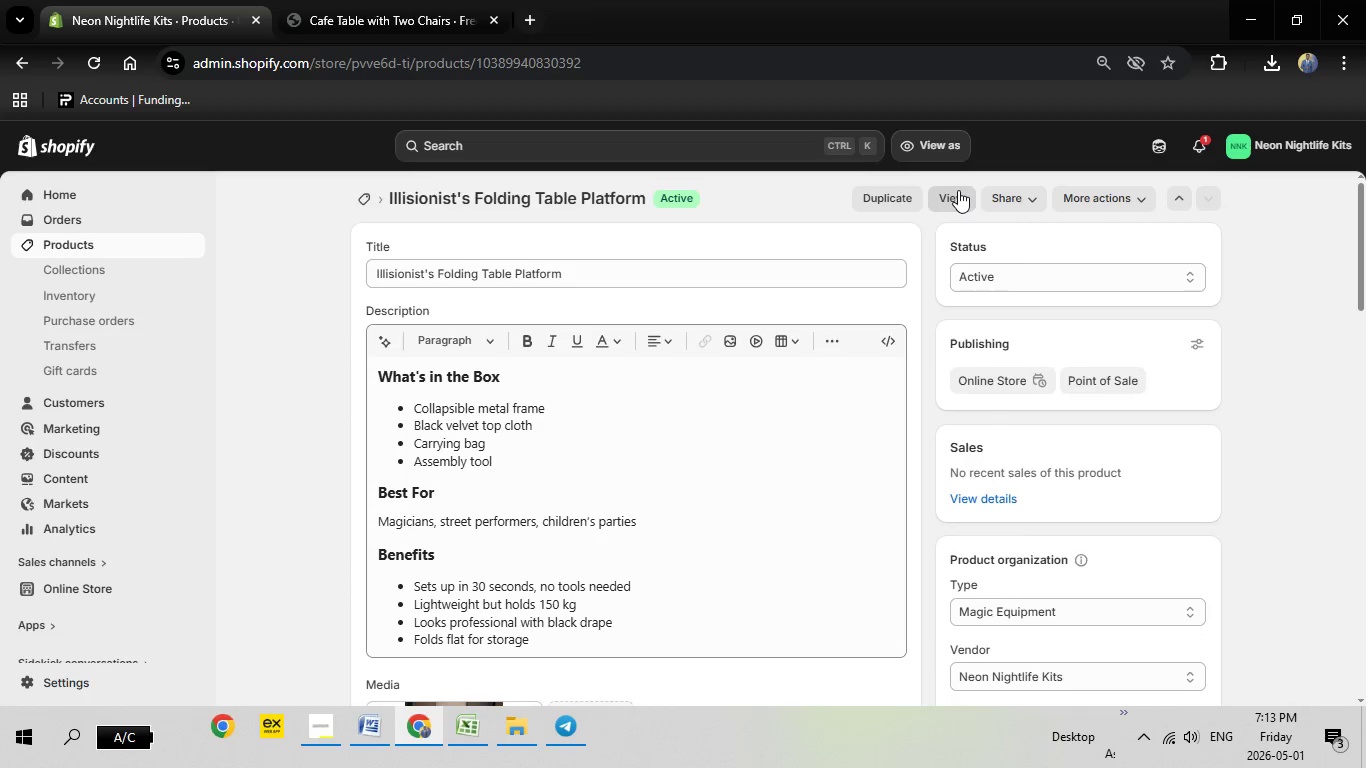 
left_click([958, 190])
 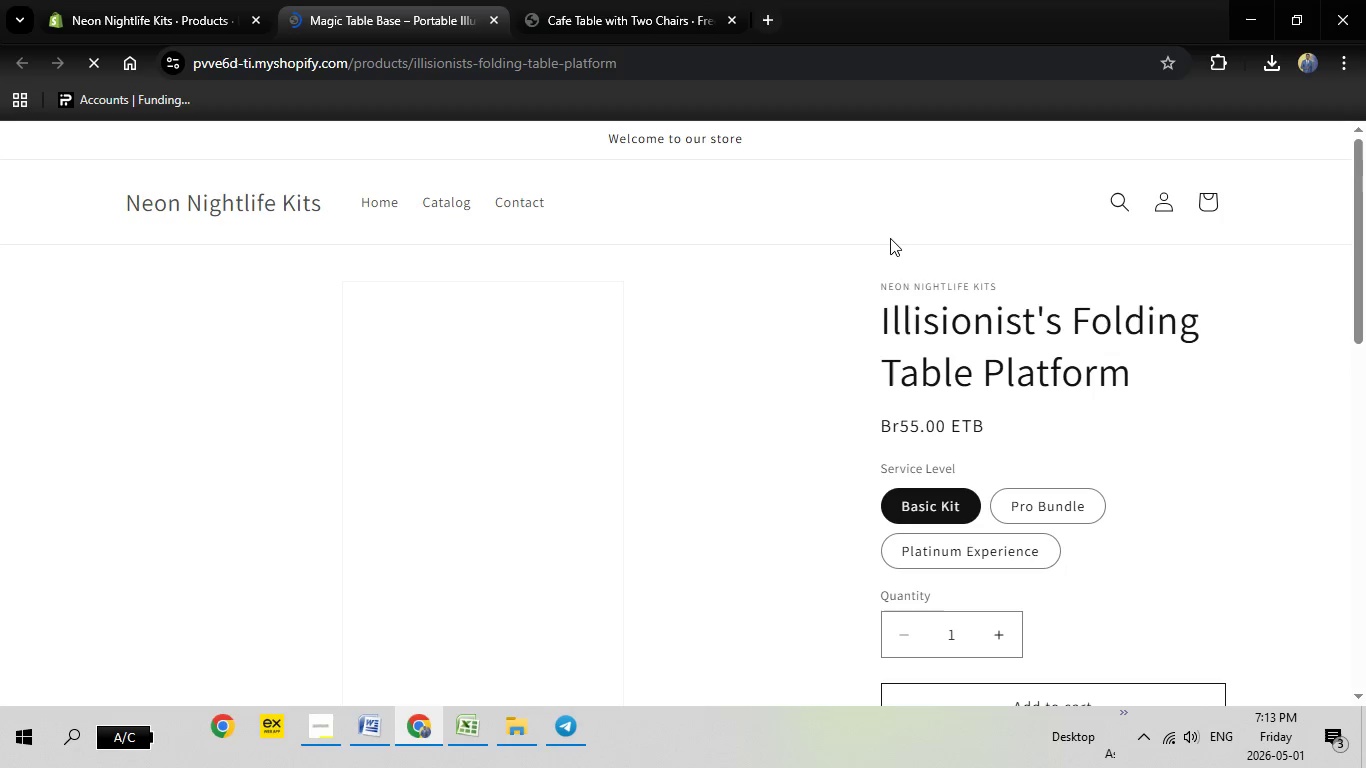 
wait(9.91)
 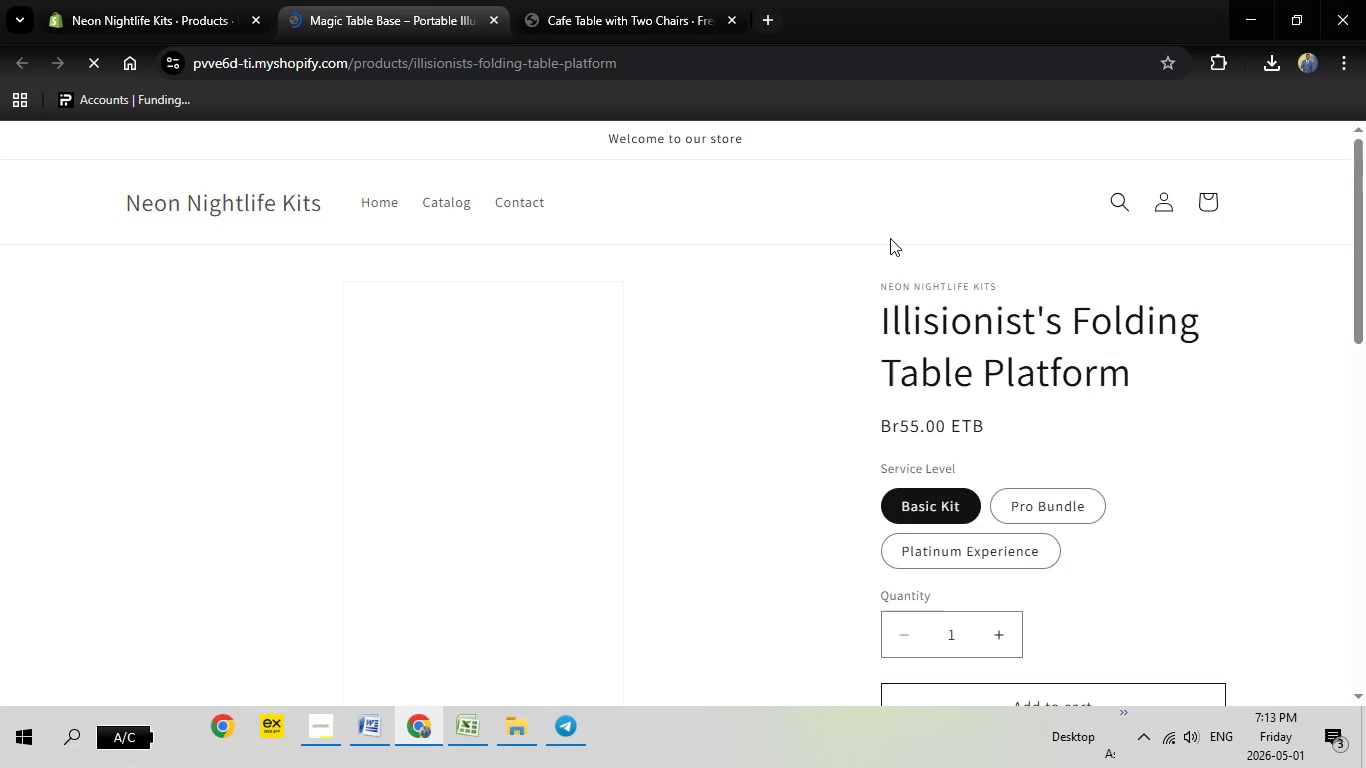 
scroll: coordinate [686, 362], scroll_direction: down, amount: 7.0
 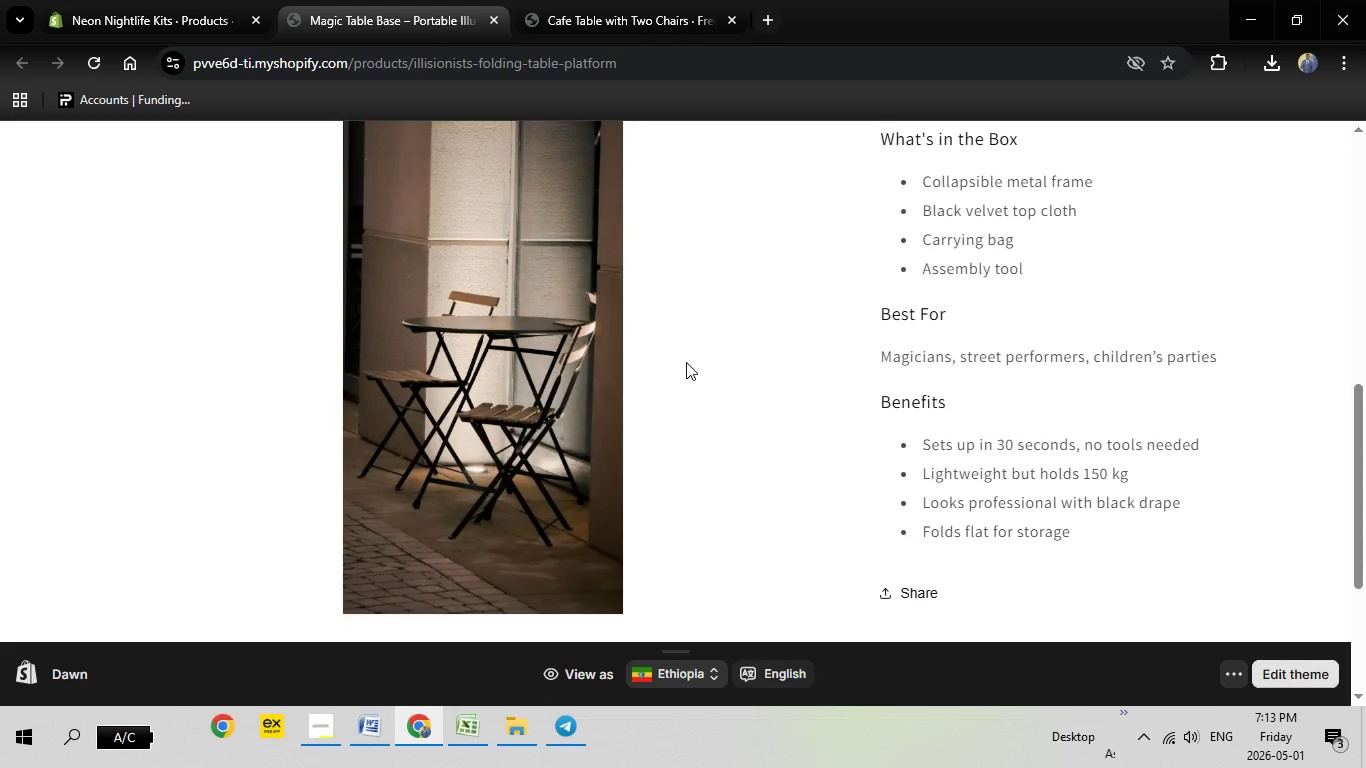 
scroll: coordinate [686, 362], scroll_direction: up, amount: 7.0
 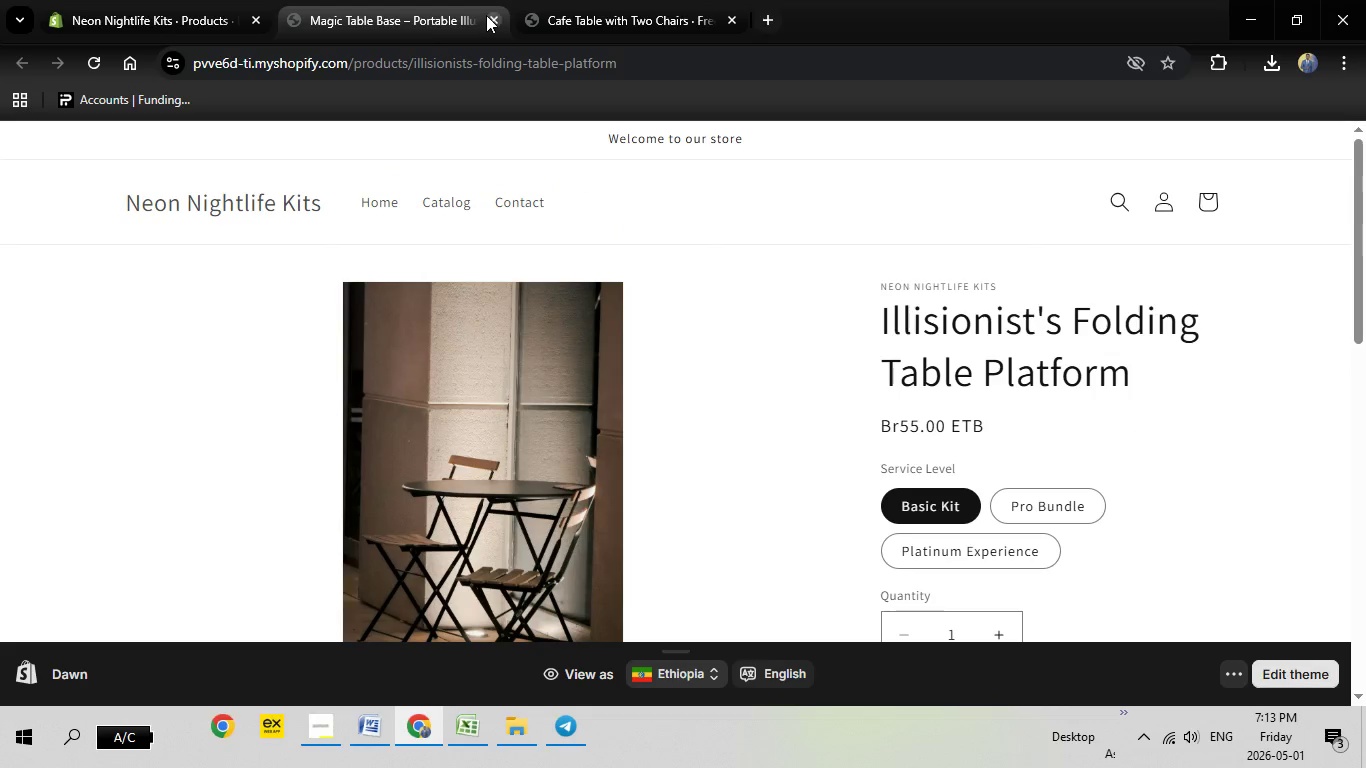 
left_click([486, 15])
 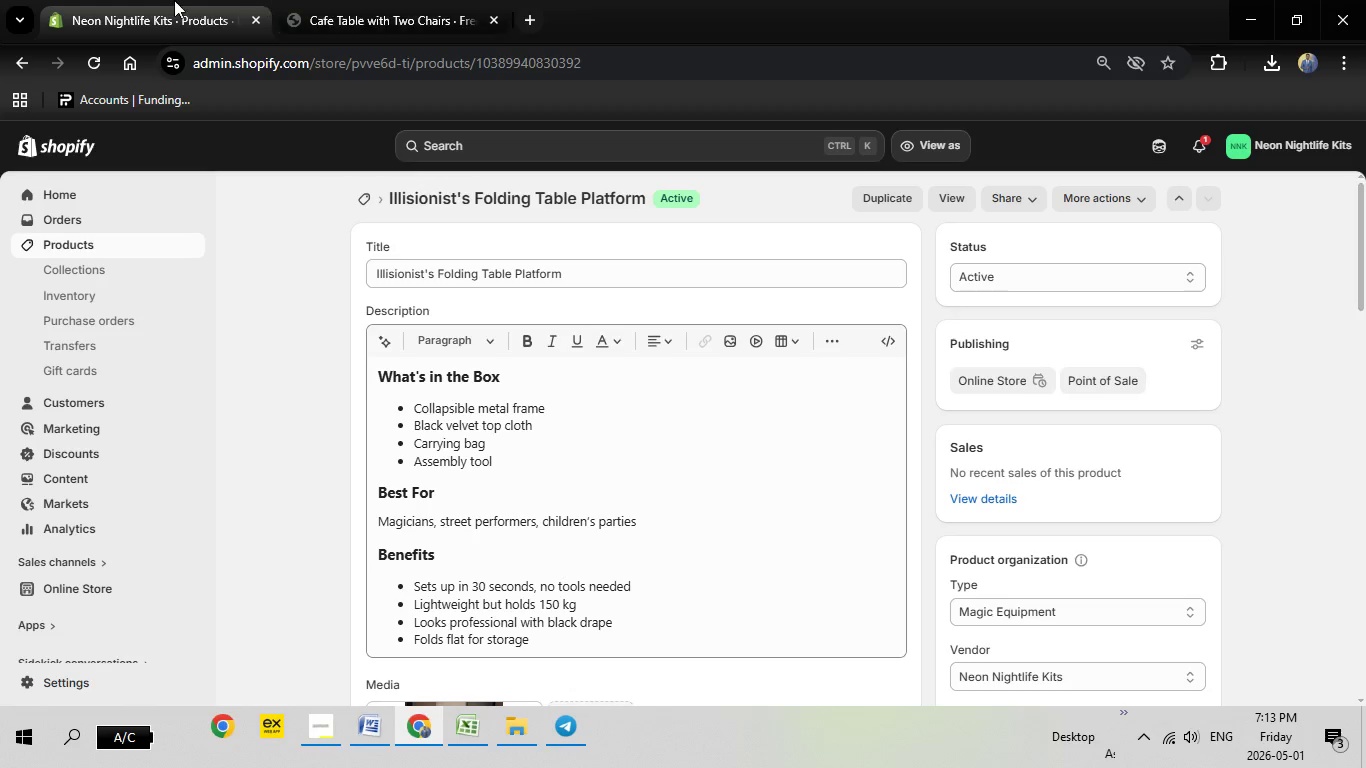 
left_click([174, 0])
 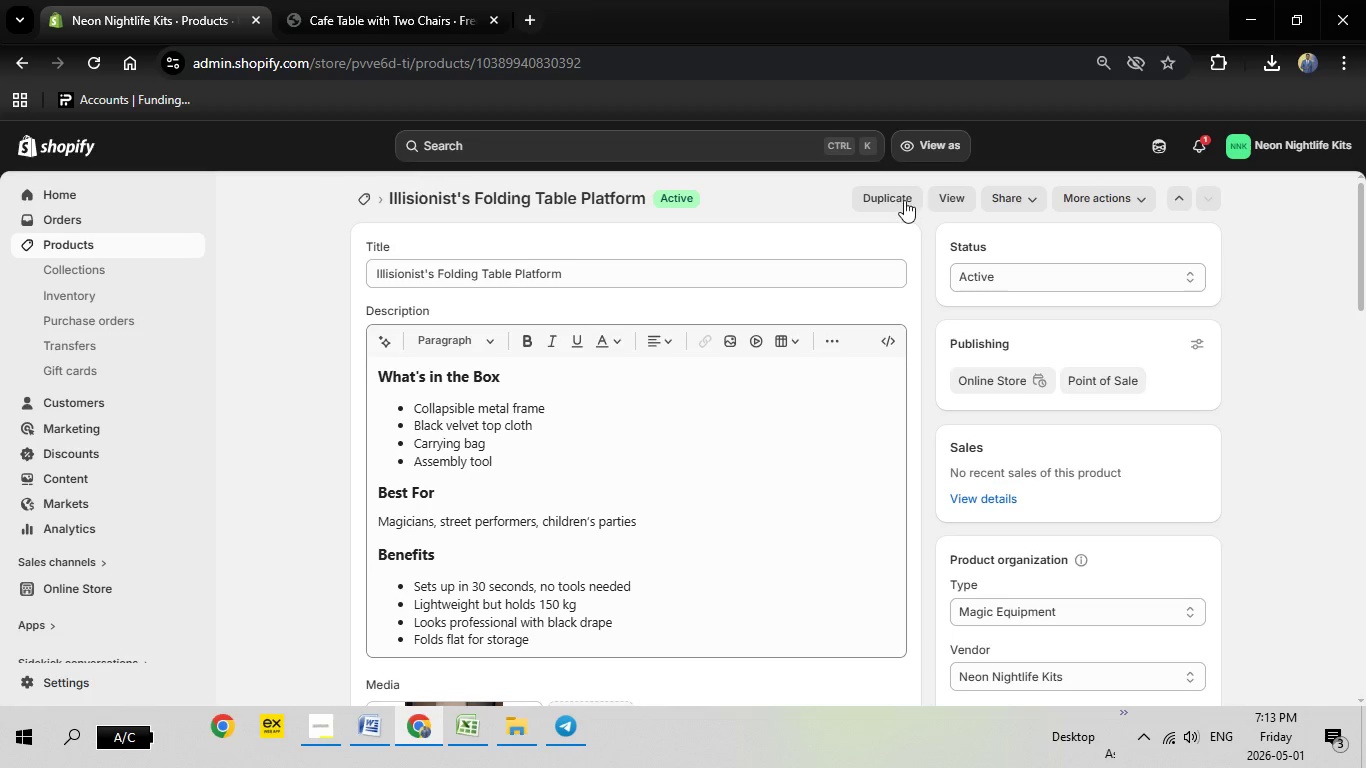 
left_click([904, 200])
 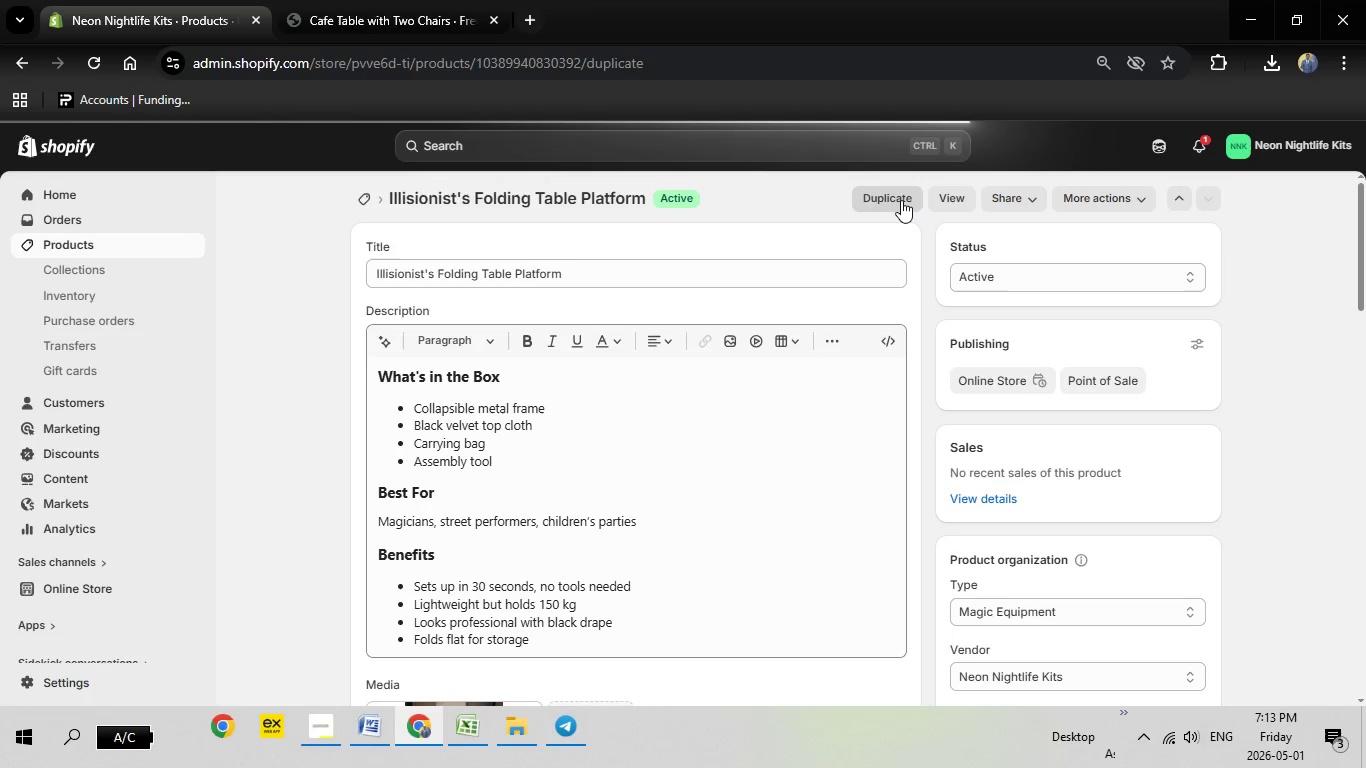 
wait(6.16)
 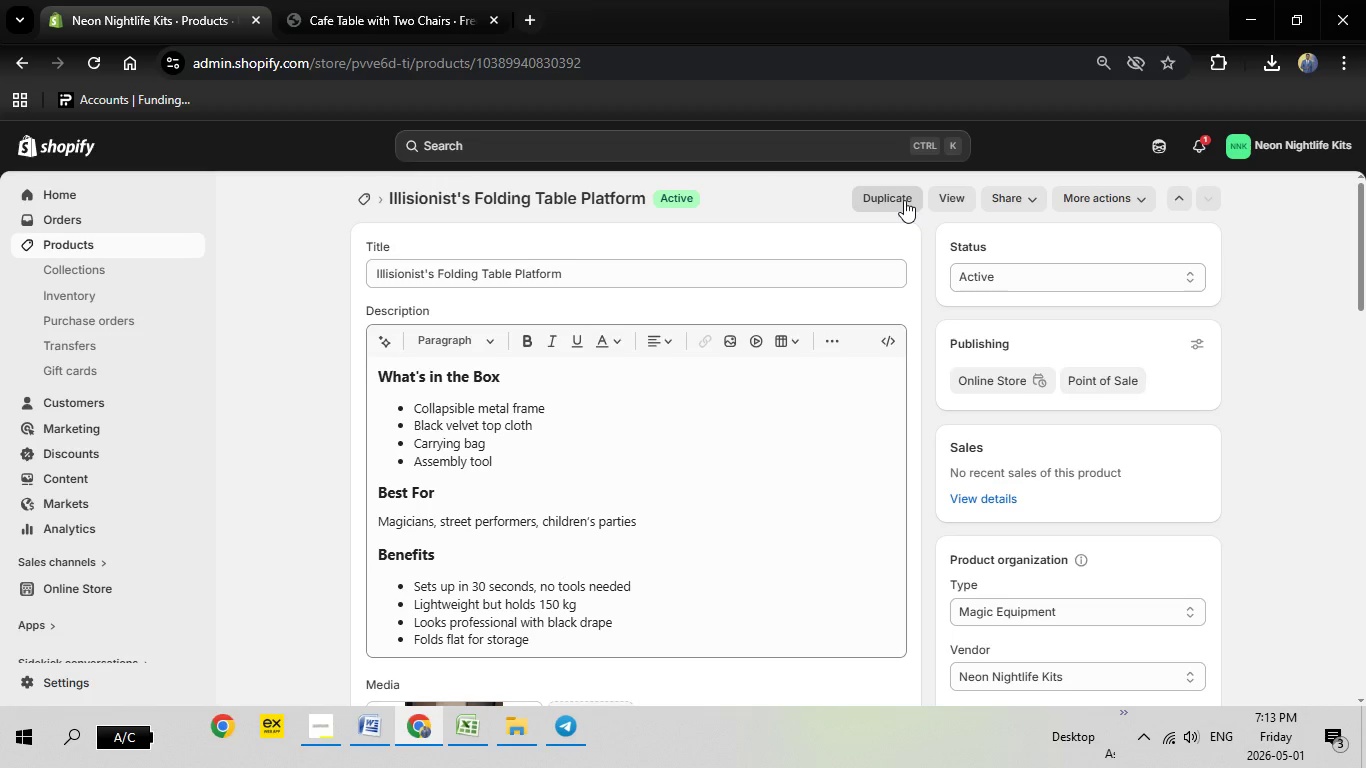 
mouse_move([750, 295])
 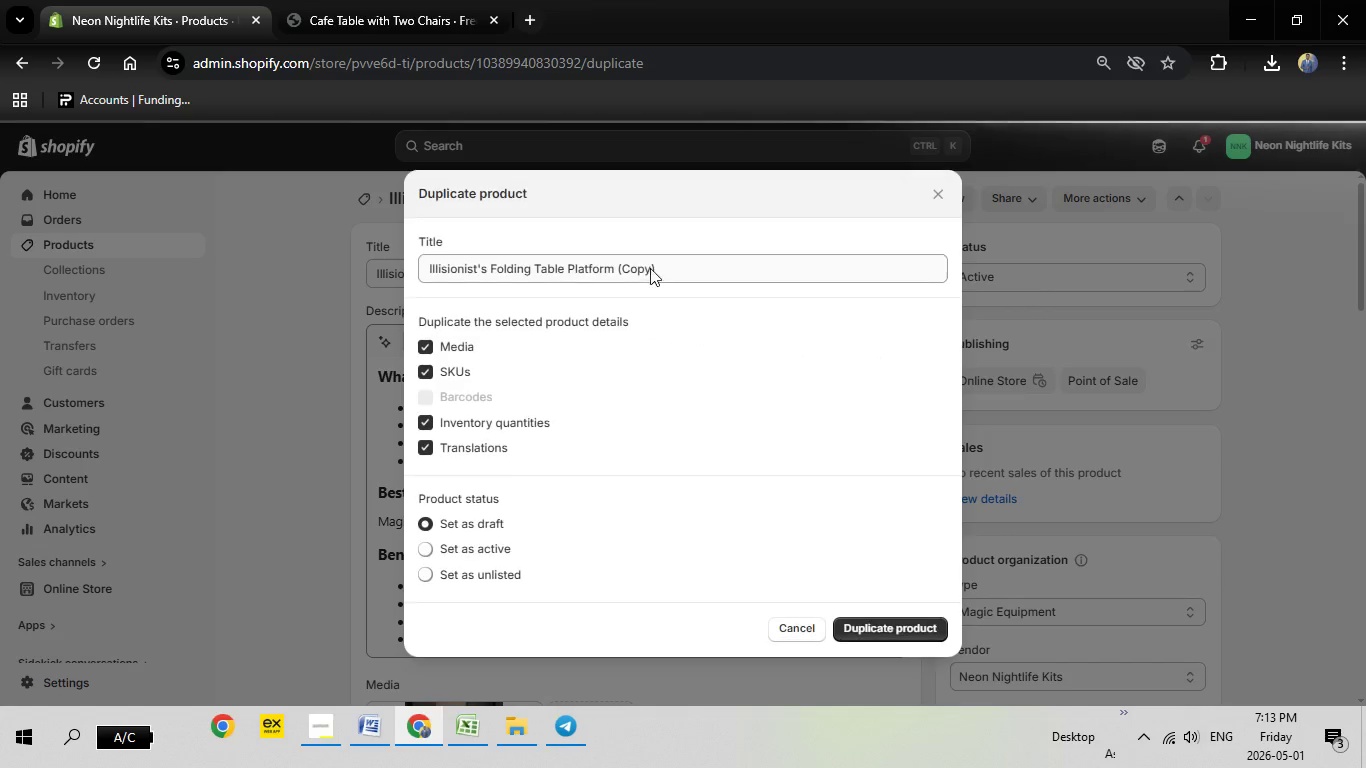 
left_click_drag(start_coordinate=[676, 266], to_coordinate=[423, 269])
 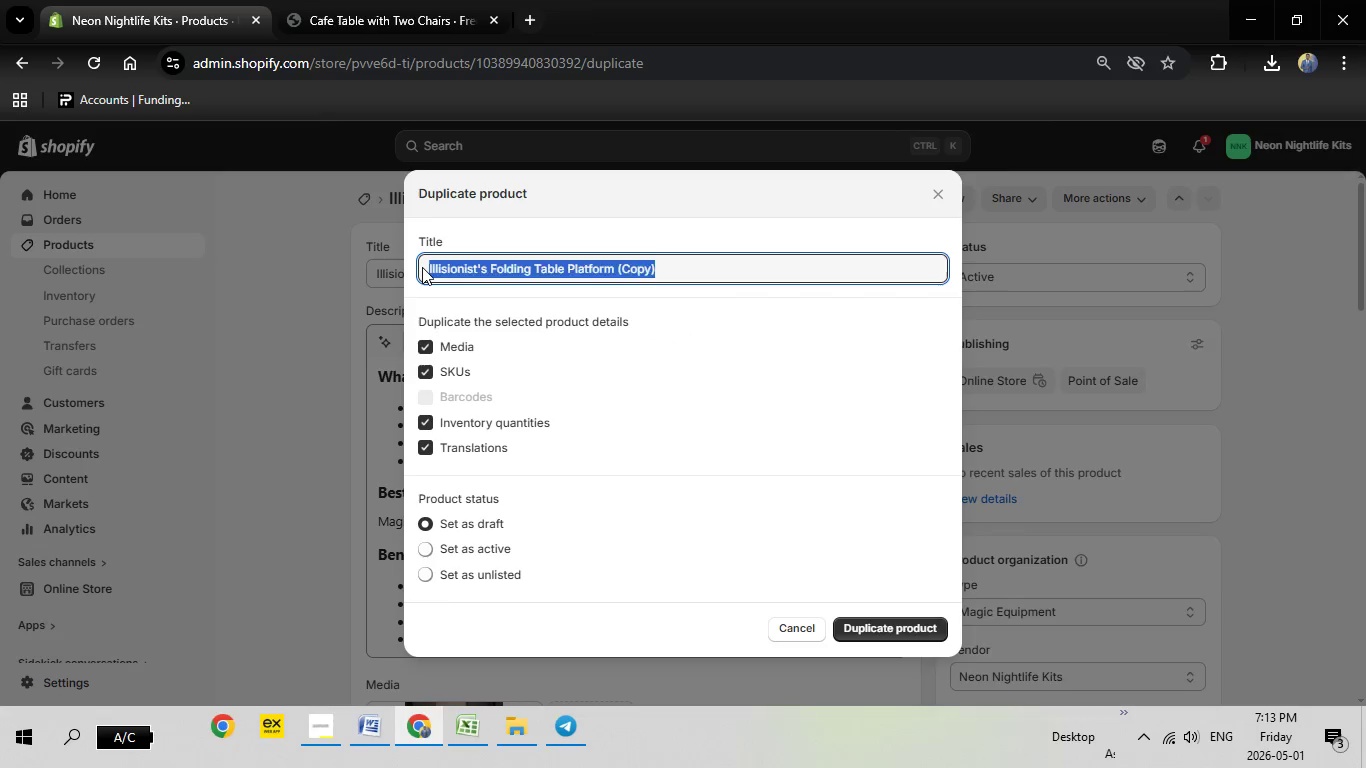 
key(Backspace)
type(Influncr Pro Ring Light)
 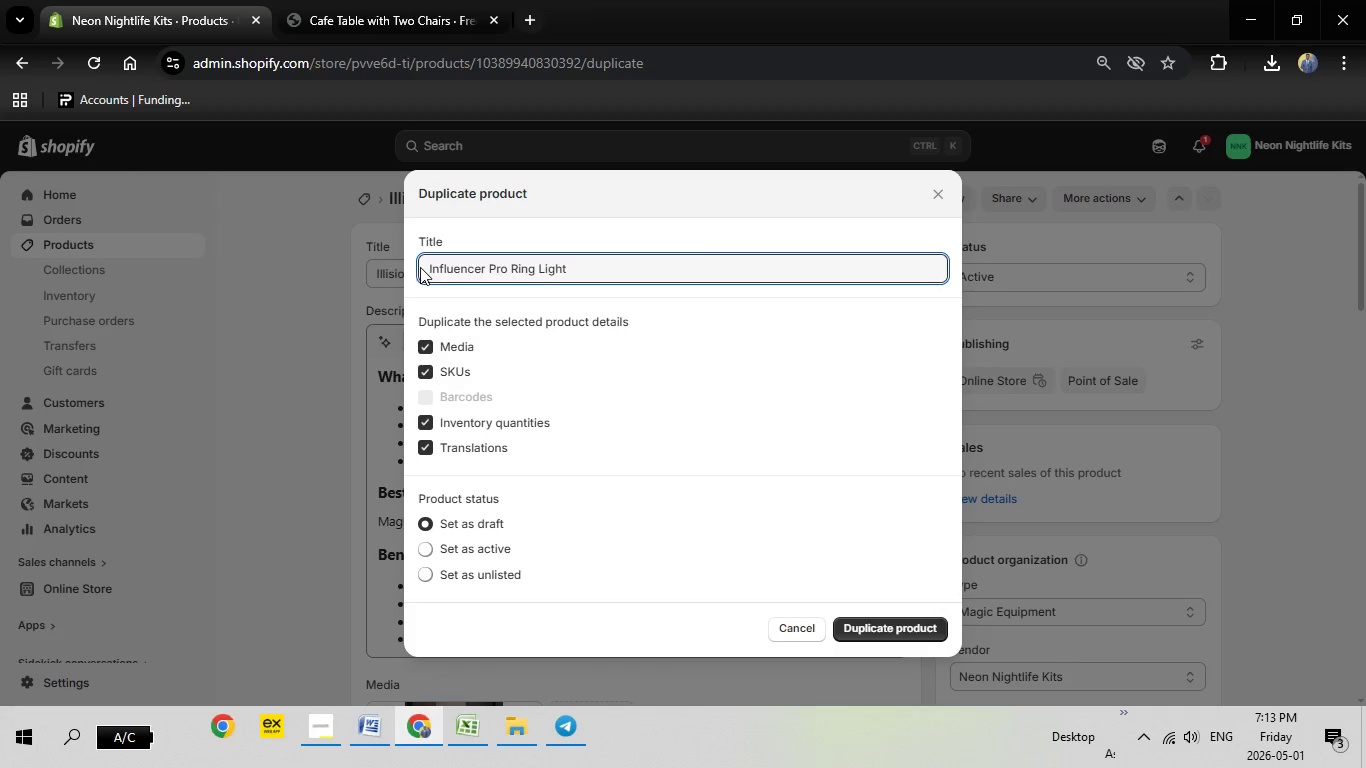 
hold_key(key=E, duration=2.06)
 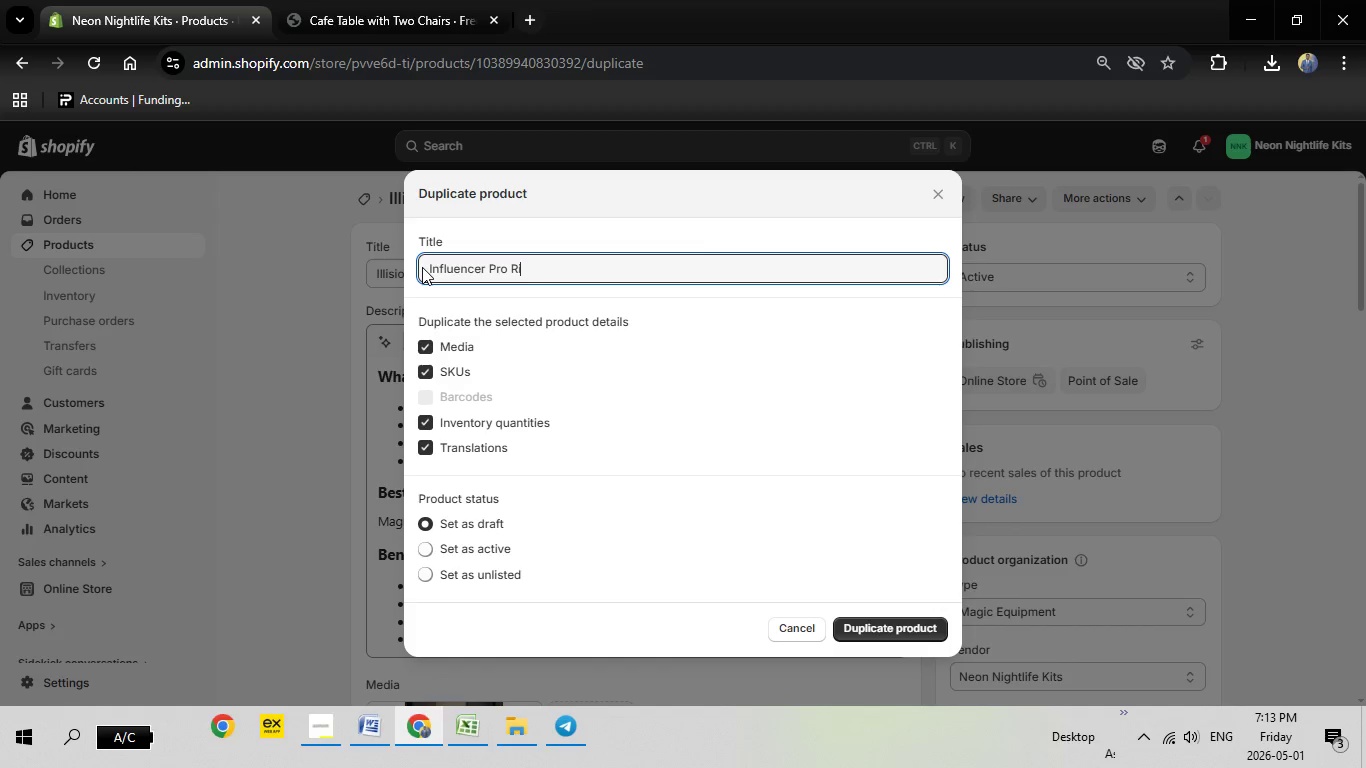 
left_click([904, 632])
 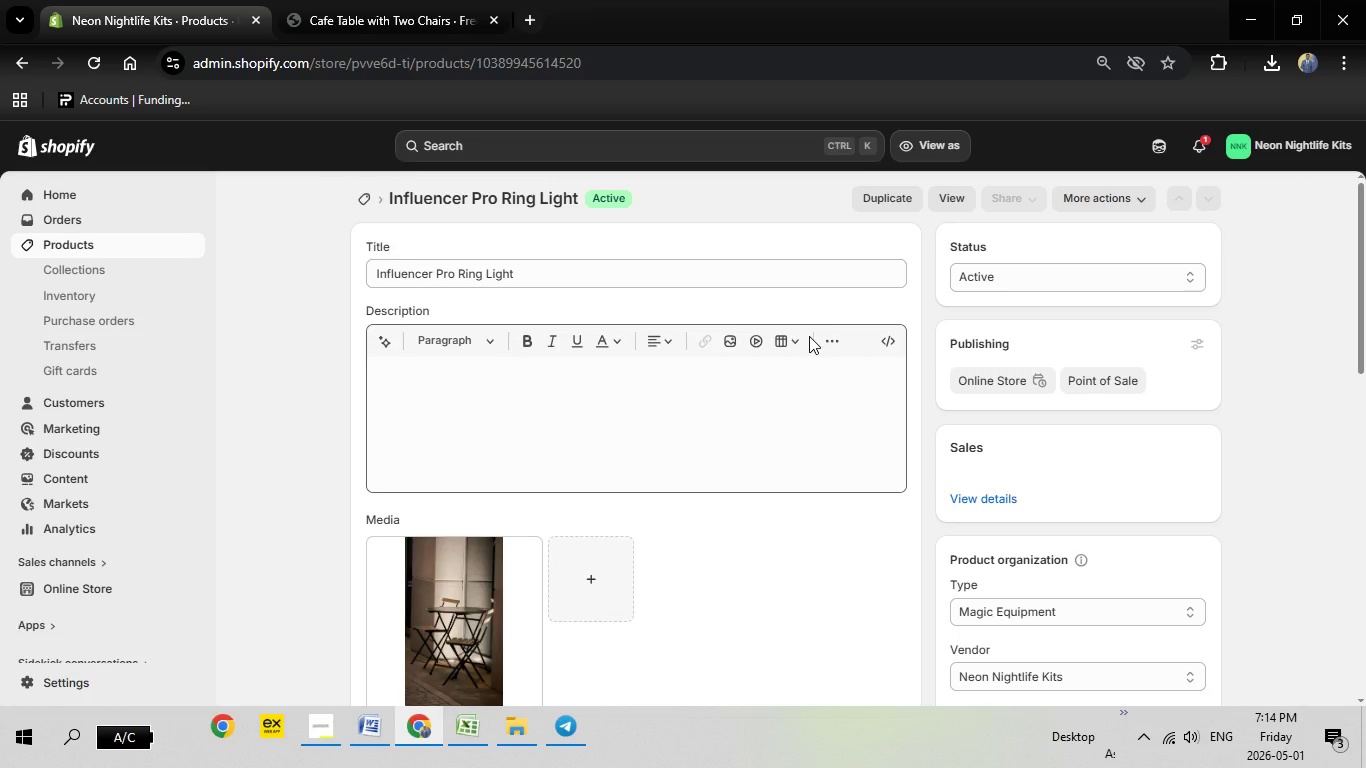 
wait(24.19)
 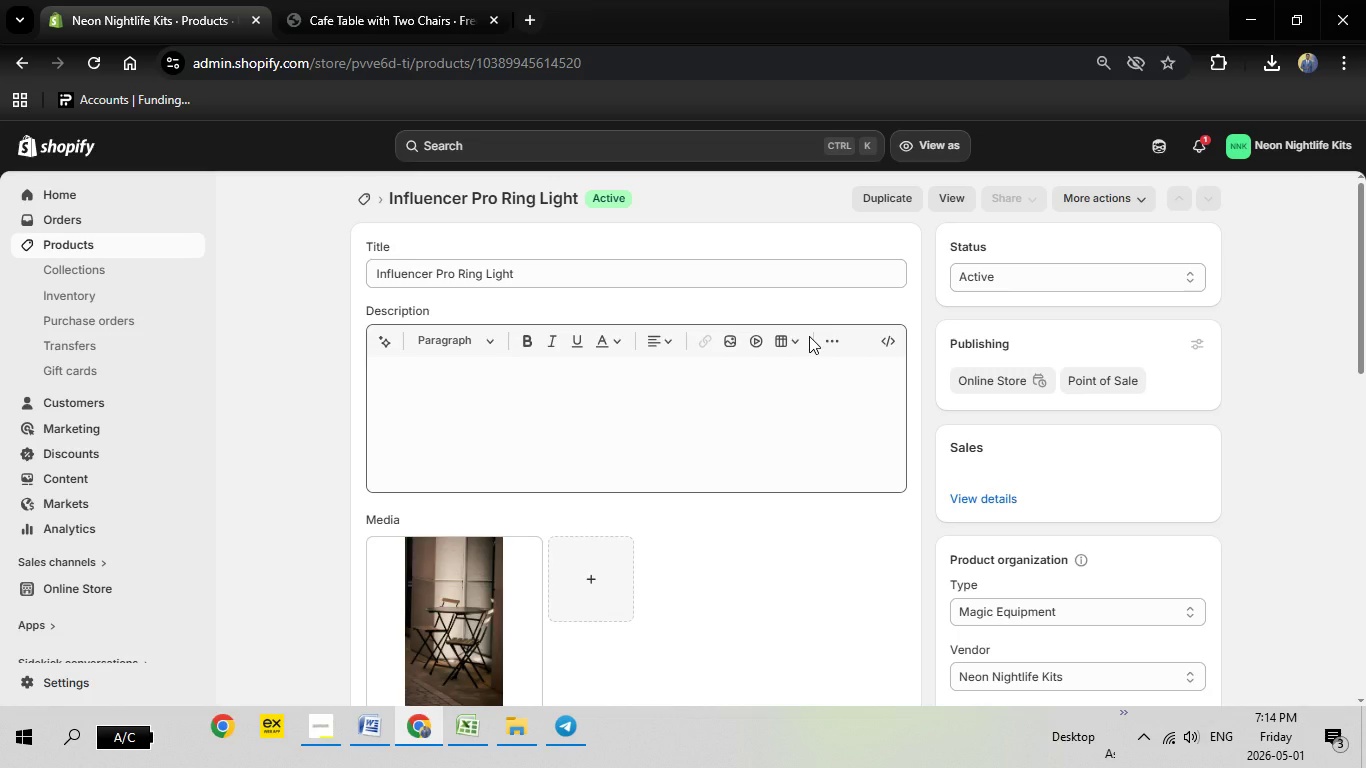 
scroll: coordinate [971, 452], scroll_direction: down, amount: 2.0
 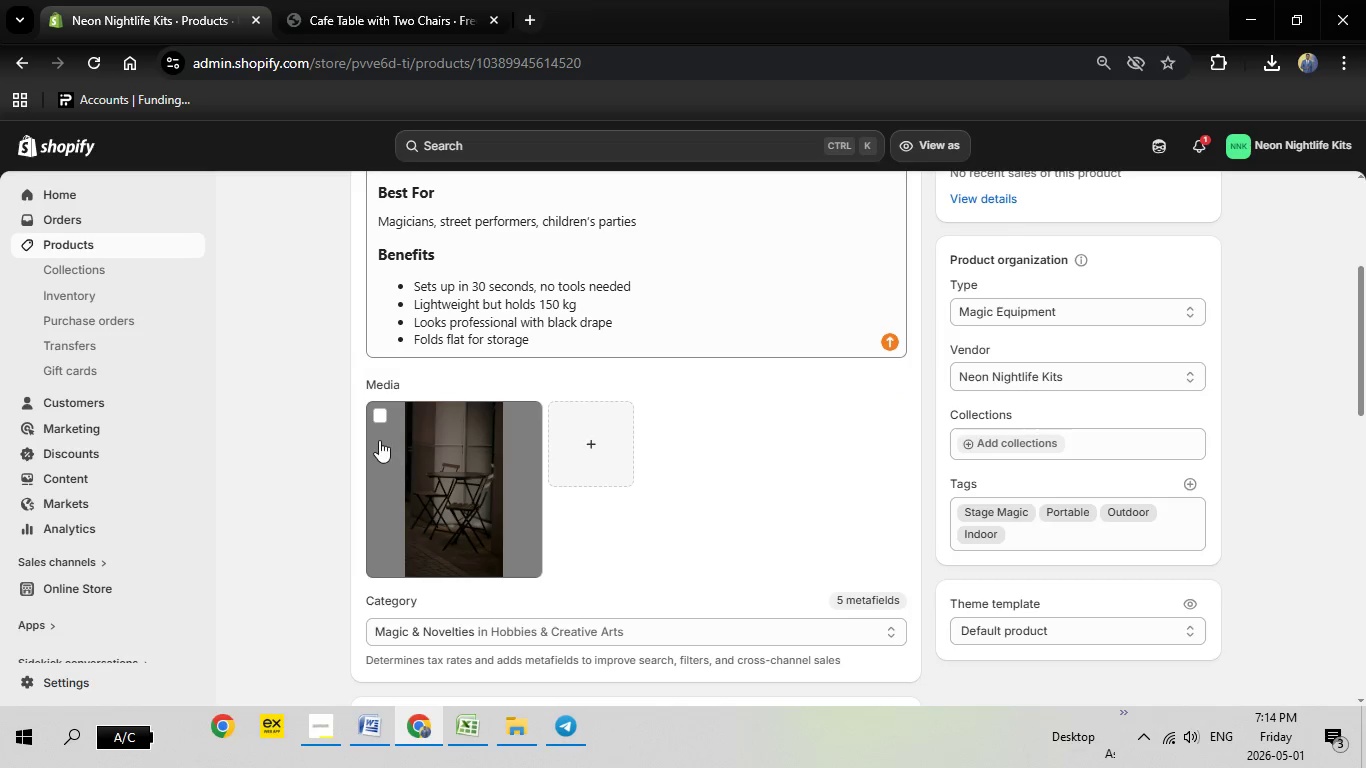 
scroll: coordinate [784, 504], scroll_direction: up, amount: 3.0
 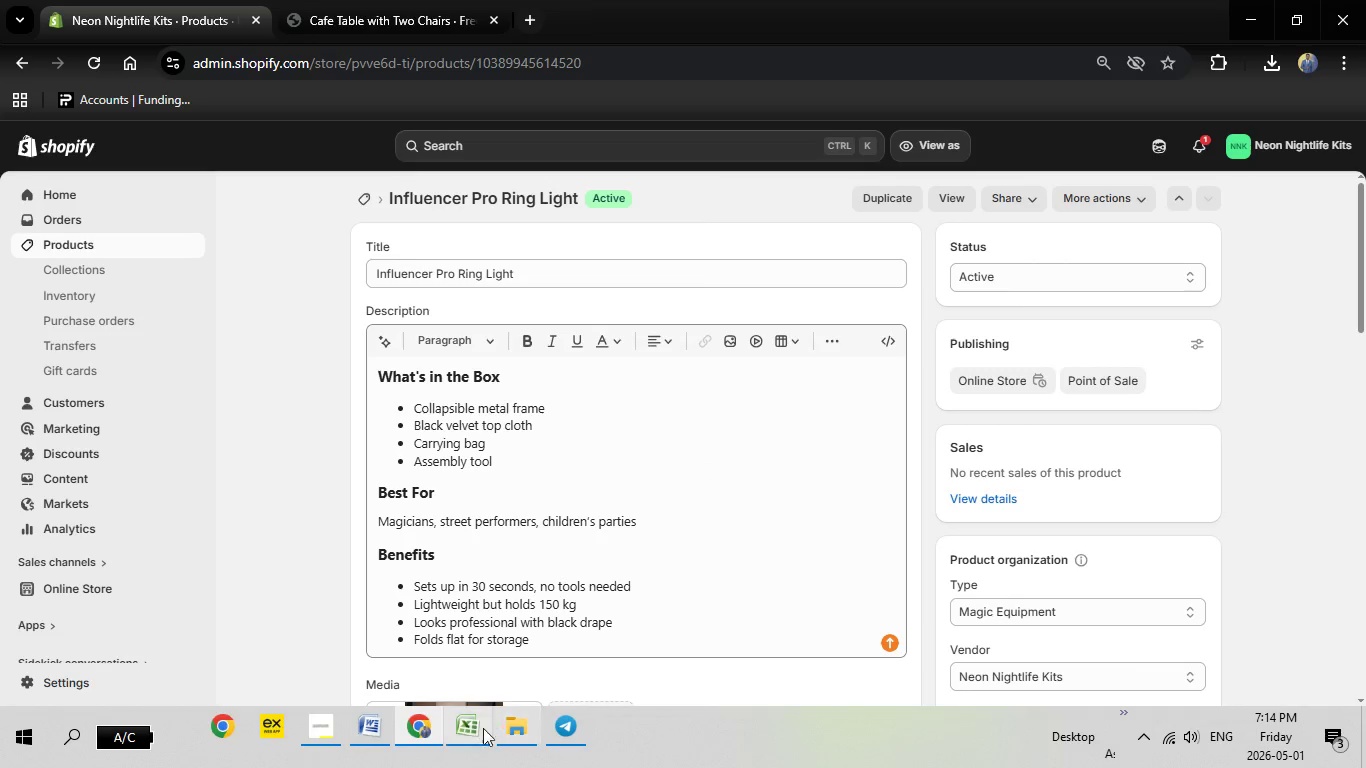 
left_click([385, 725])
 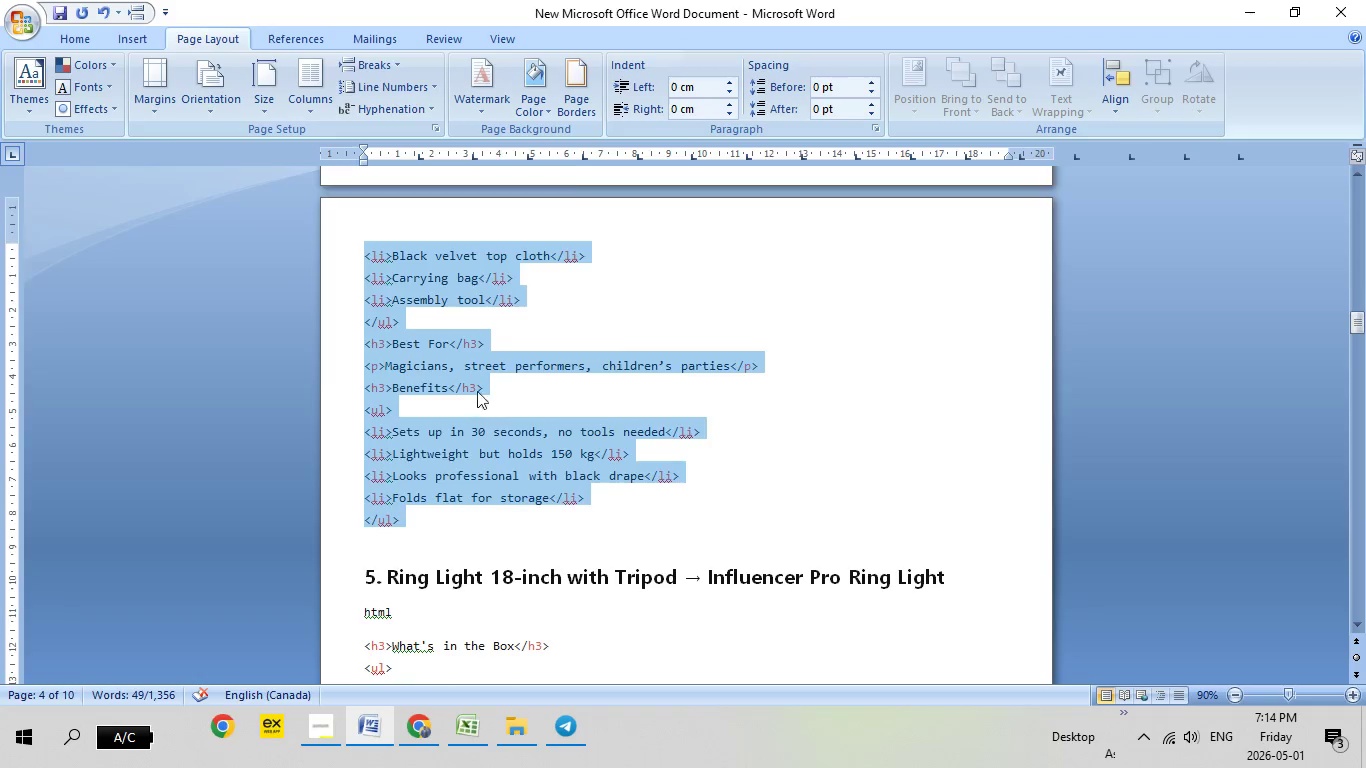 
scroll: coordinate [477, 390], scroll_direction: down, amount: 7.0
 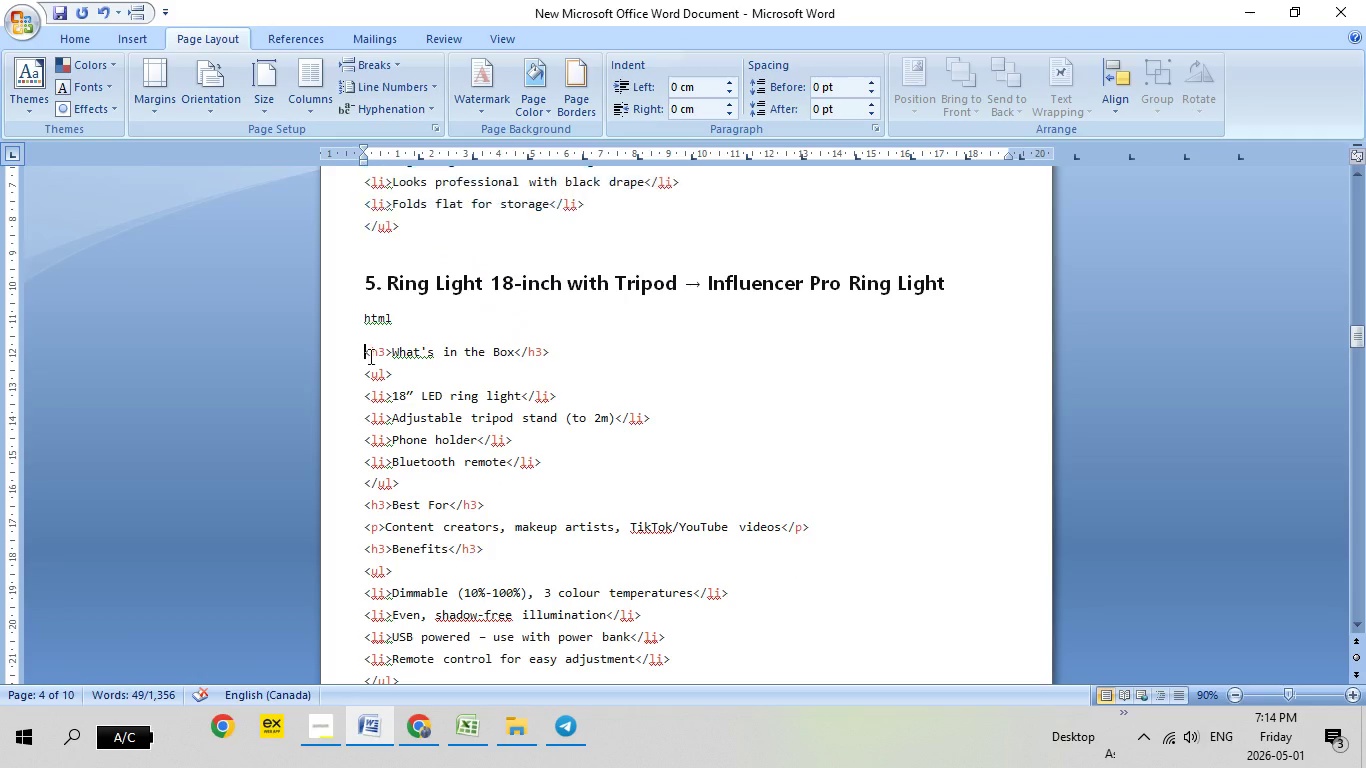 
left_click_drag(start_coordinate=[359, 354], to_coordinate=[472, 514])
 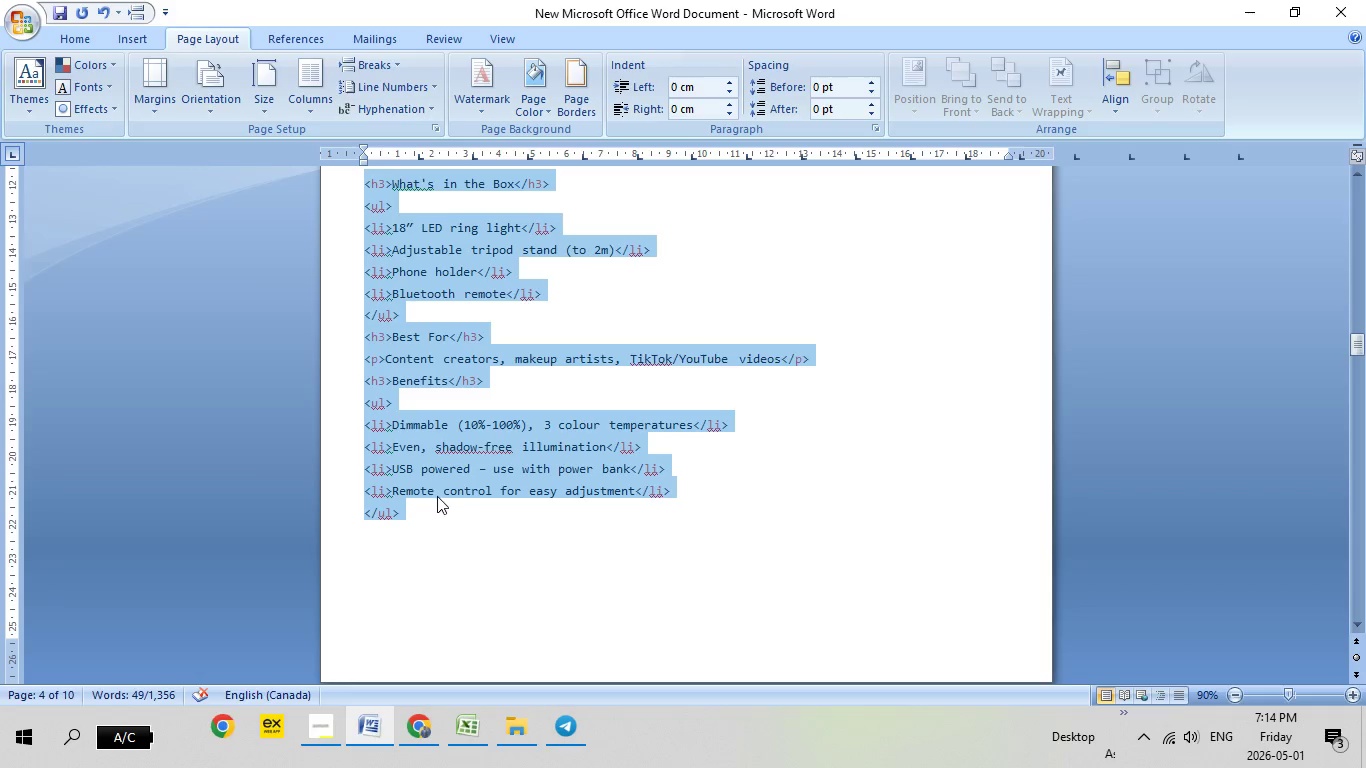 
scroll: coordinate [500, 540], scroll_direction: down, amount: 4.0
 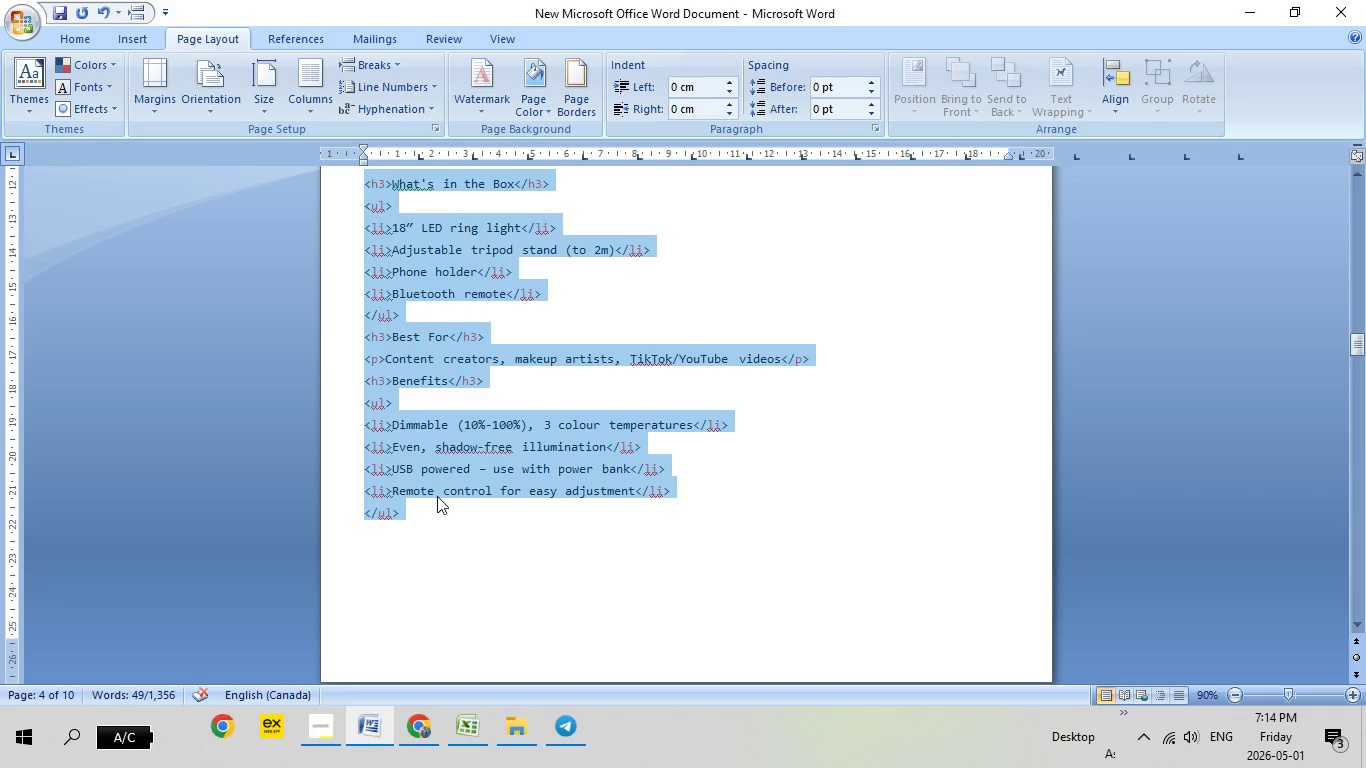 
right_click([437, 496])
 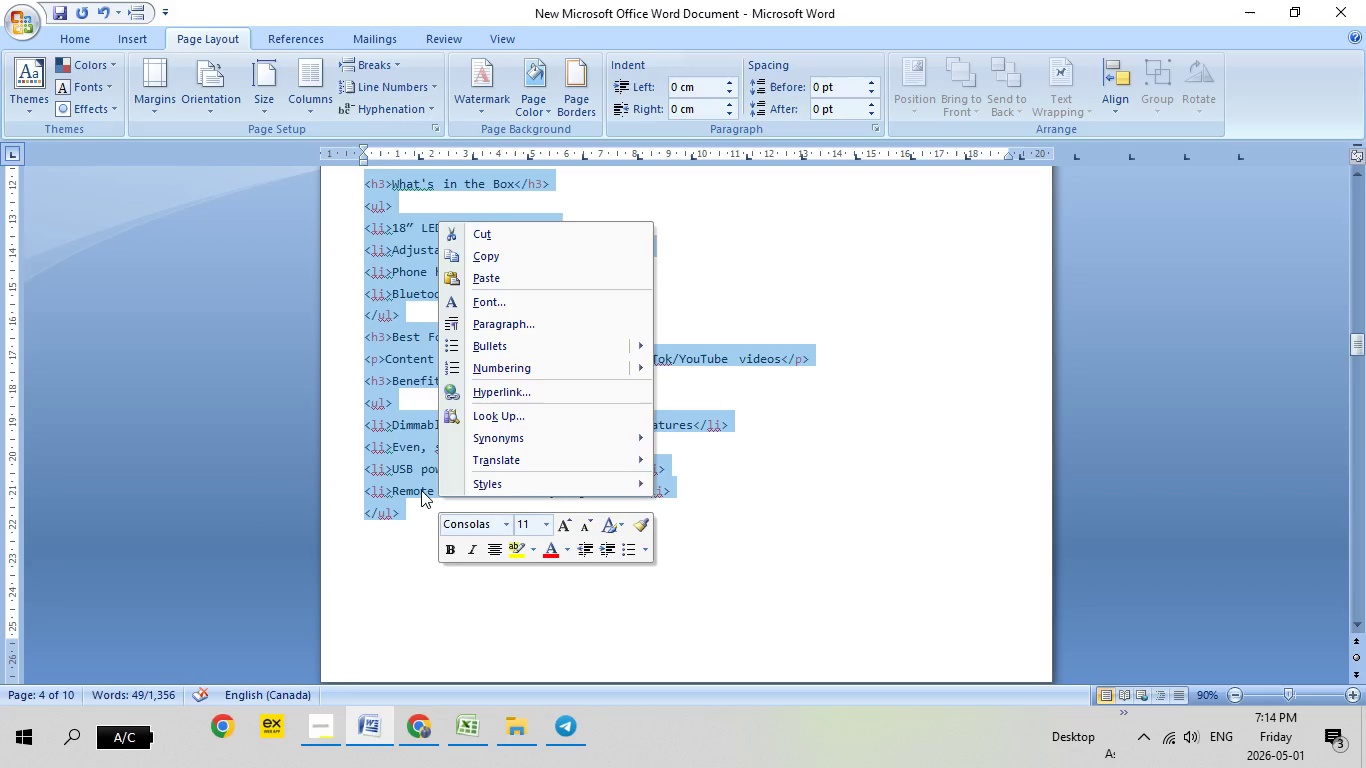 
right_click([421, 490])
 